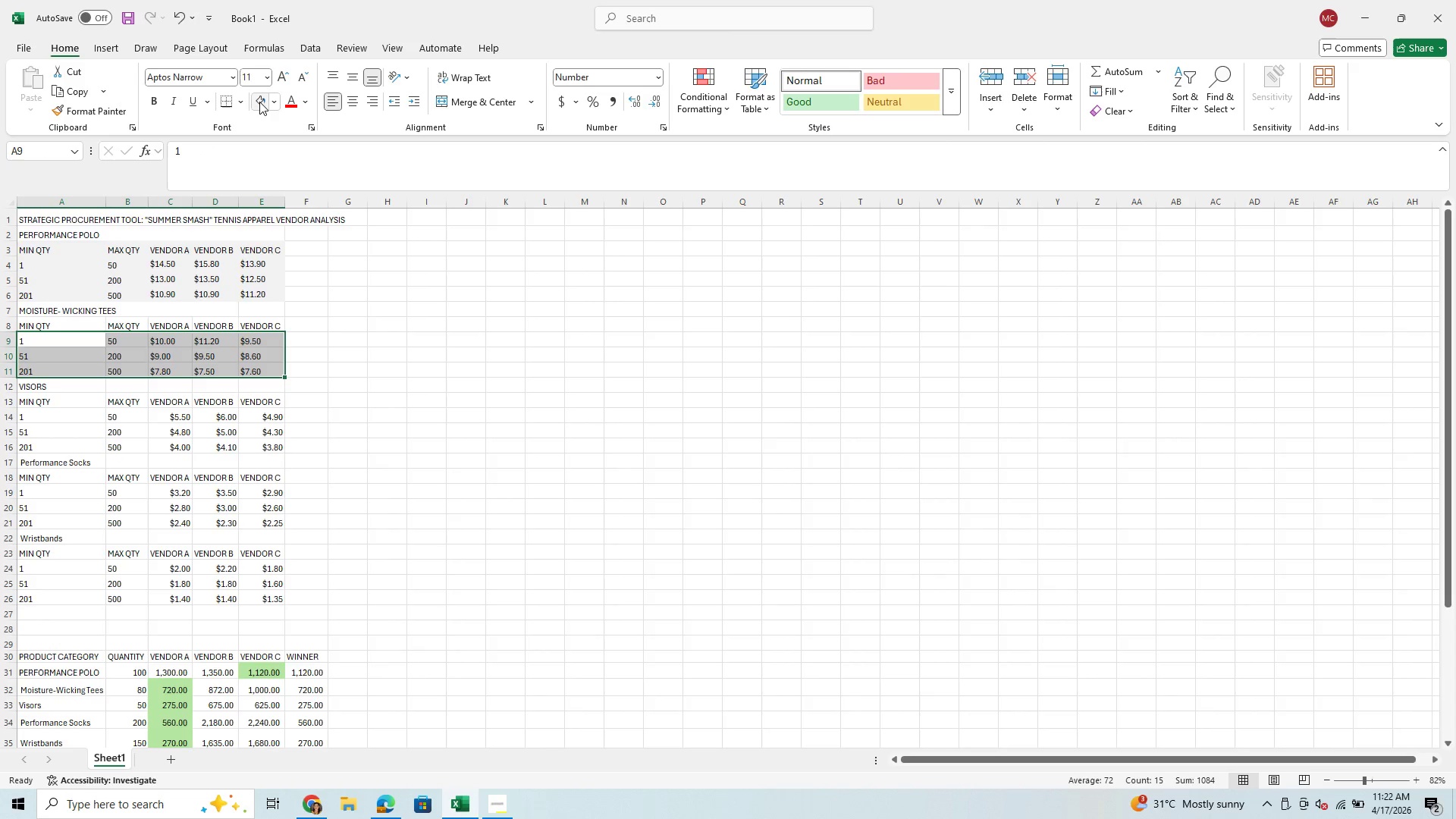 
left_click([259, 102])
 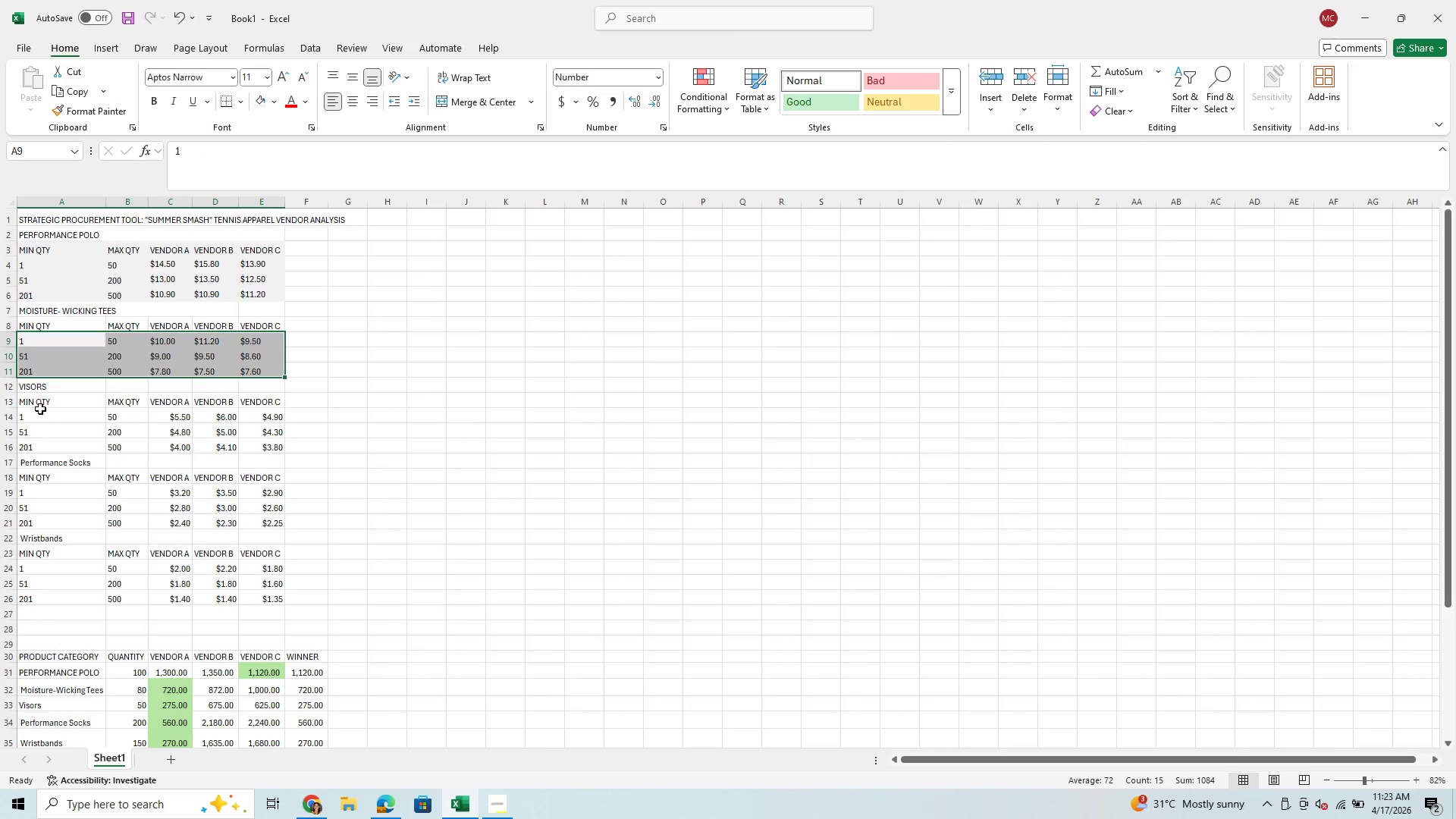 
left_click_drag(start_coordinate=[29, 412], to_coordinate=[249, 446])
 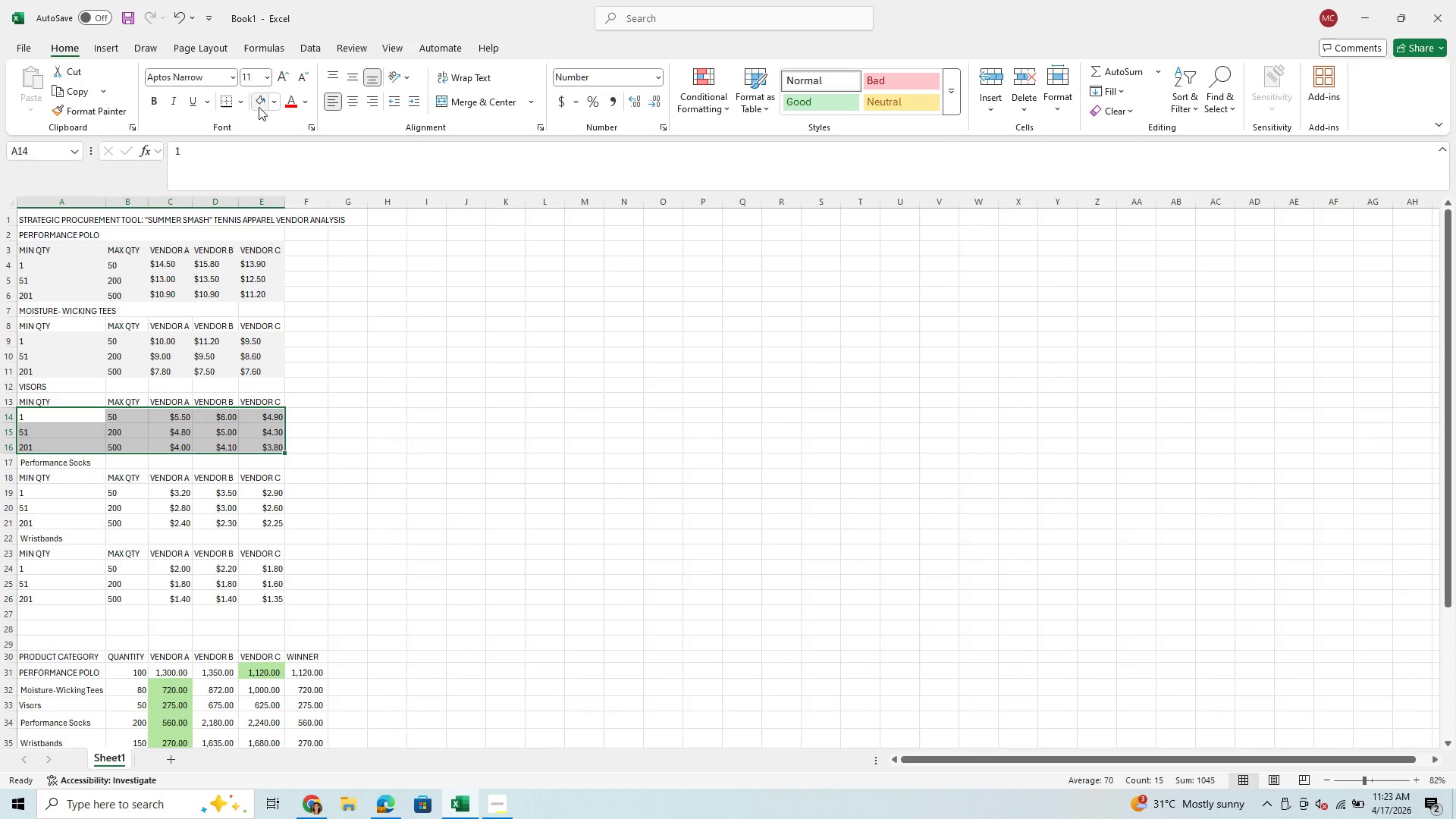 
left_click([257, 105])
 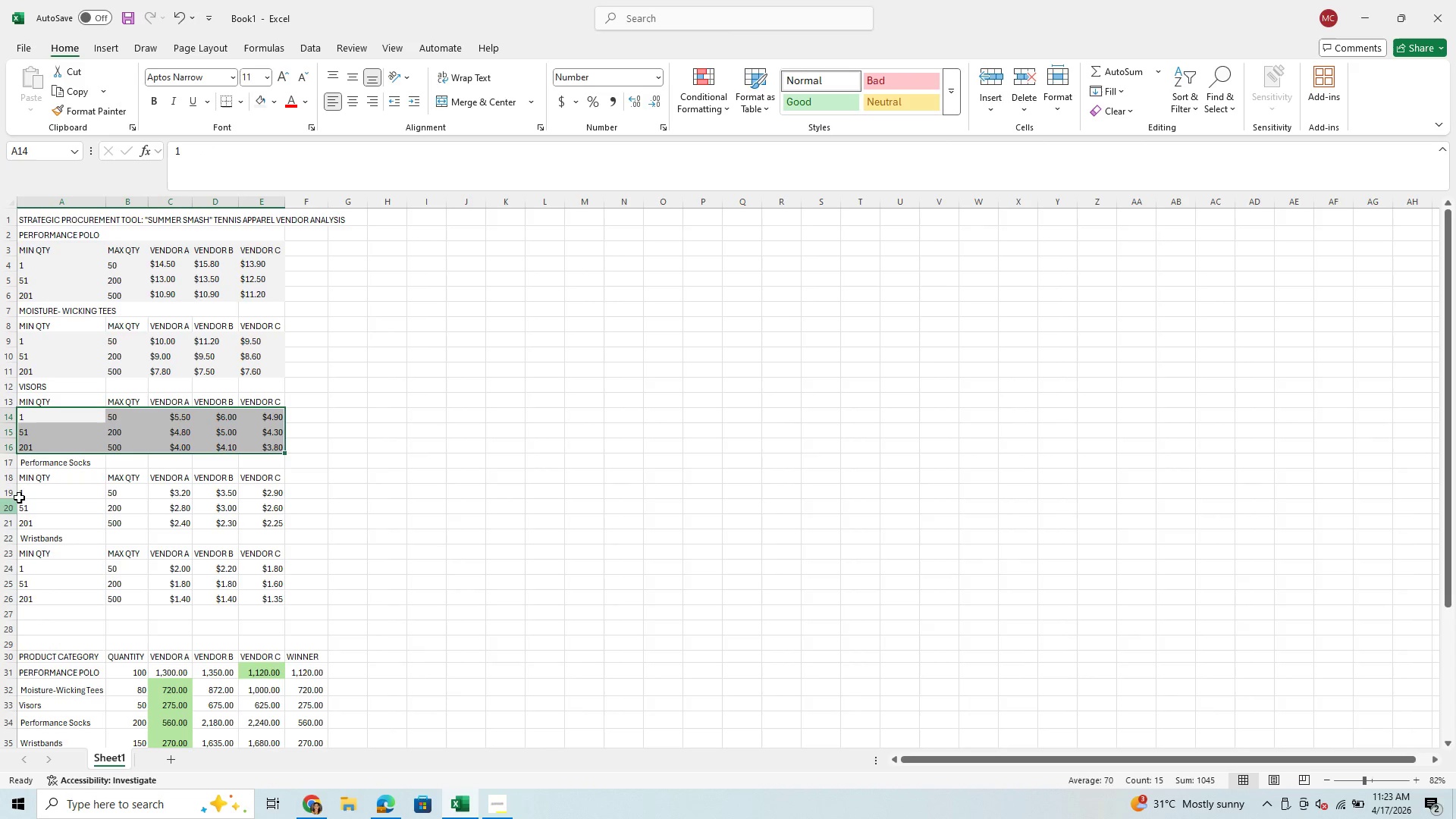 
left_click_drag(start_coordinate=[28, 495], to_coordinate=[259, 522])
 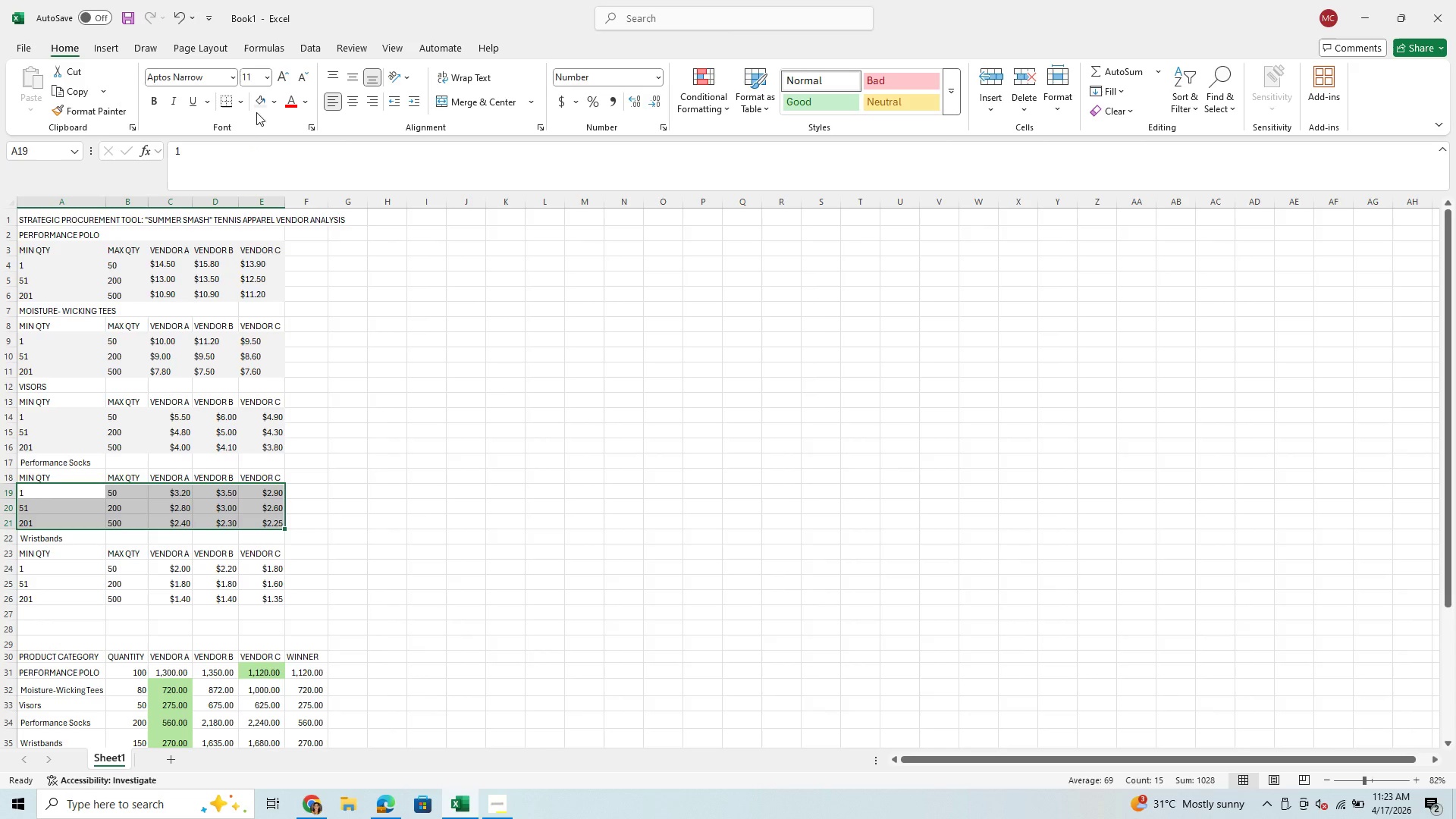 
left_click([262, 96])
 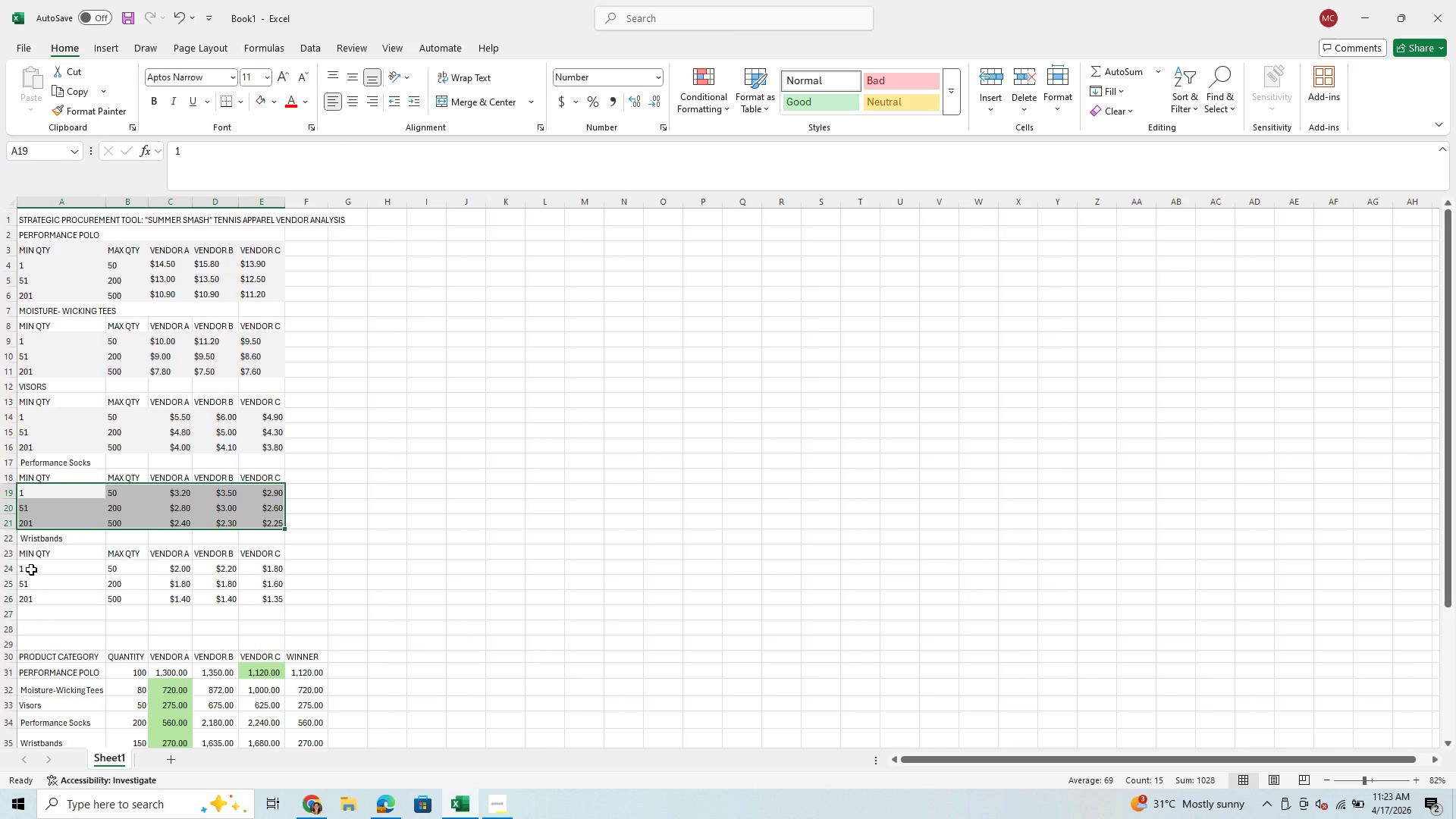 
left_click_drag(start_coordinate=[34, 567], to_coordinate=[254, 596])
 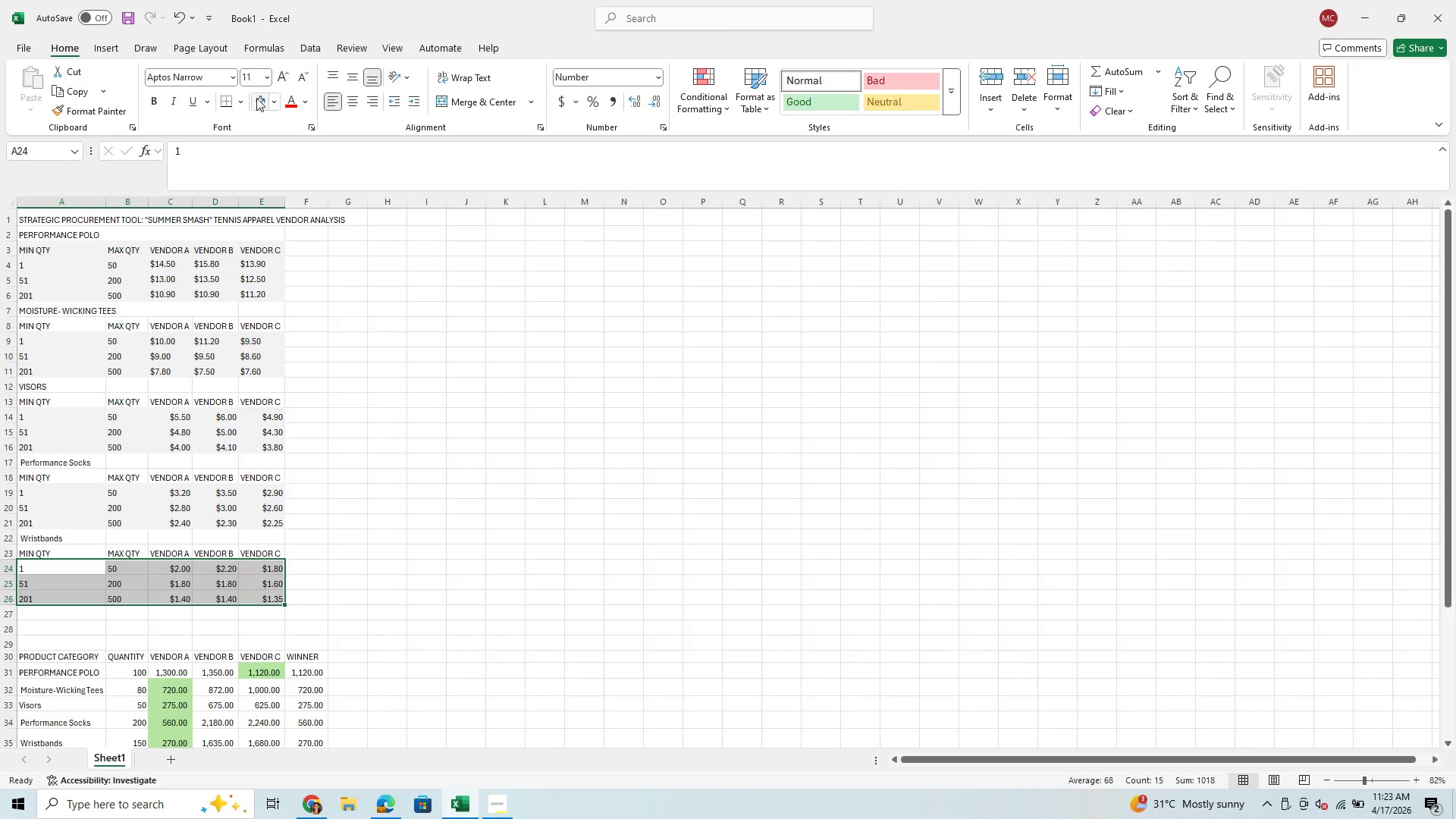 
left_click([254, 99])
 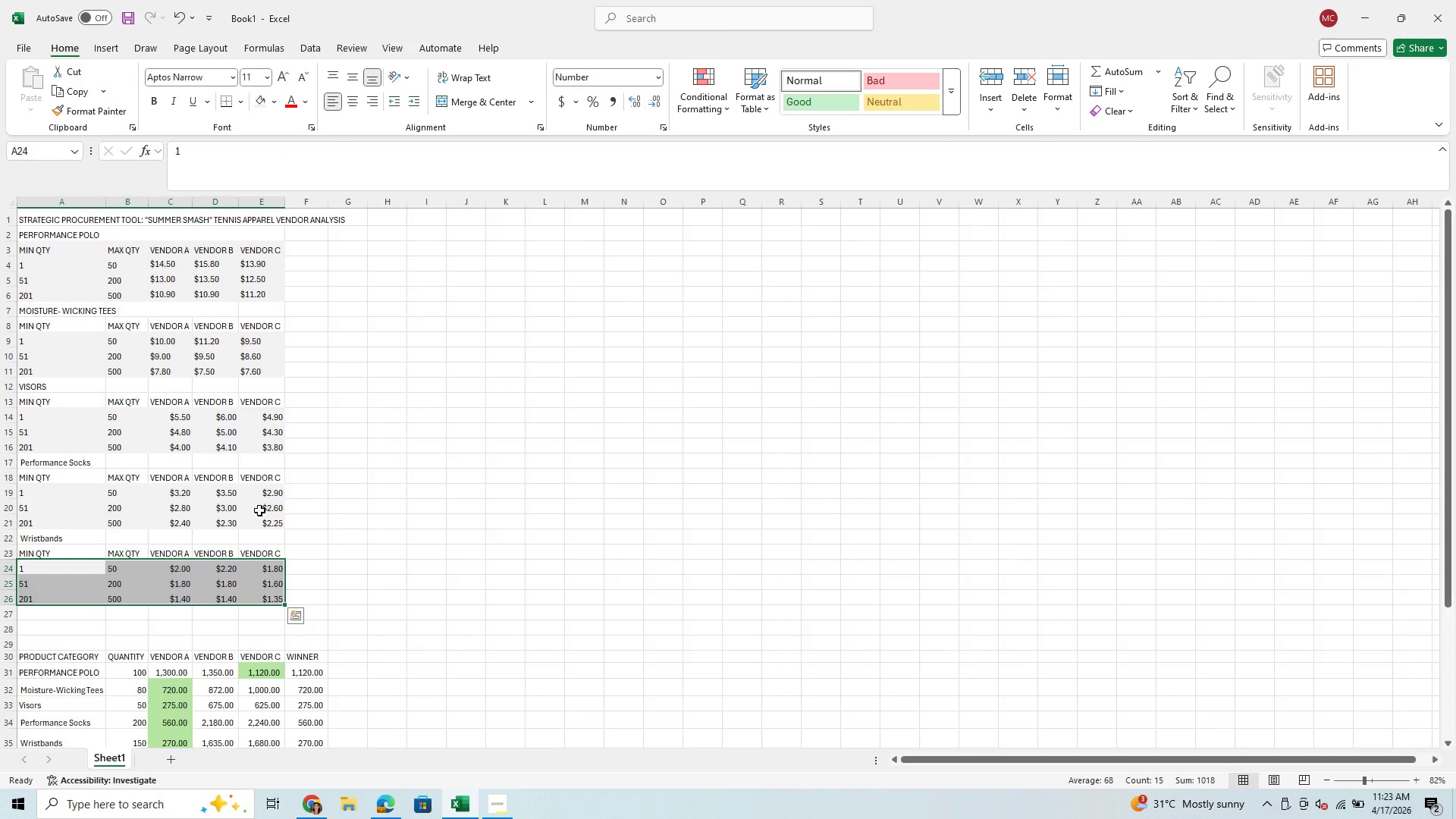 
scroll: coordinate [257, 533], scroll_direction: down, amount: 2.0
 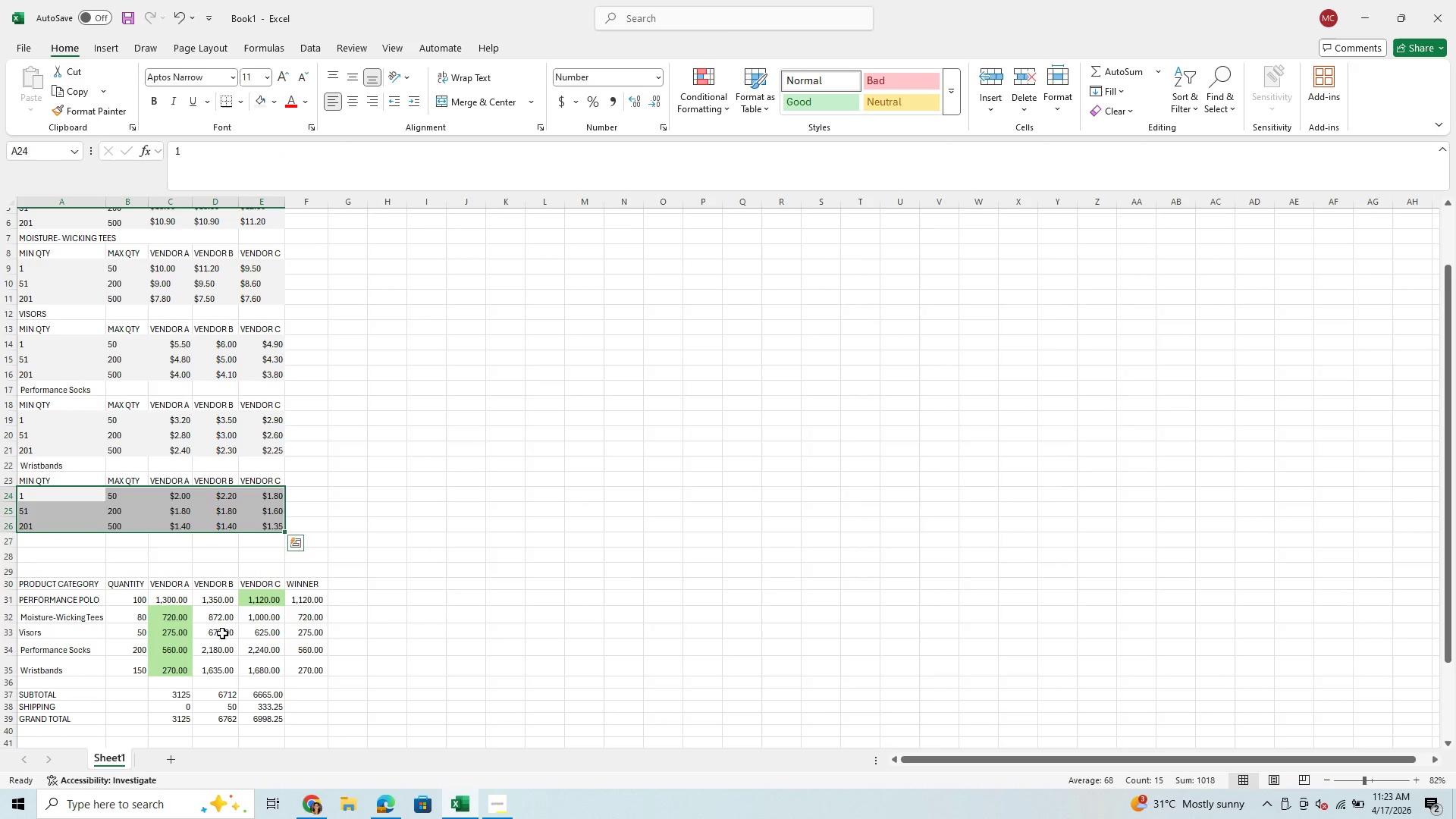 
left_click_drag(start_coordinate=[208, 617], to_coordinate=[290, 658])
 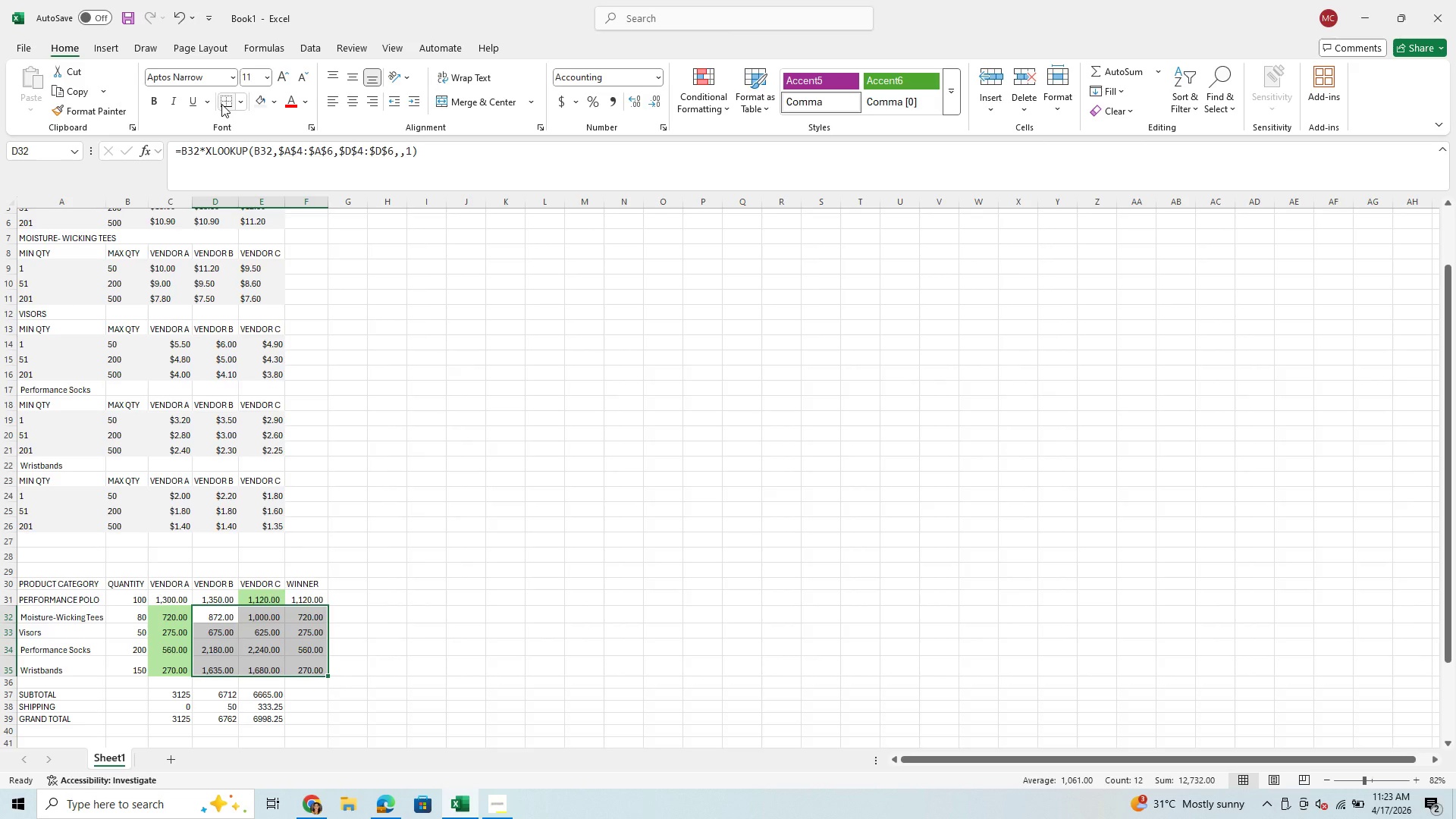 
left_click([221, 104])
 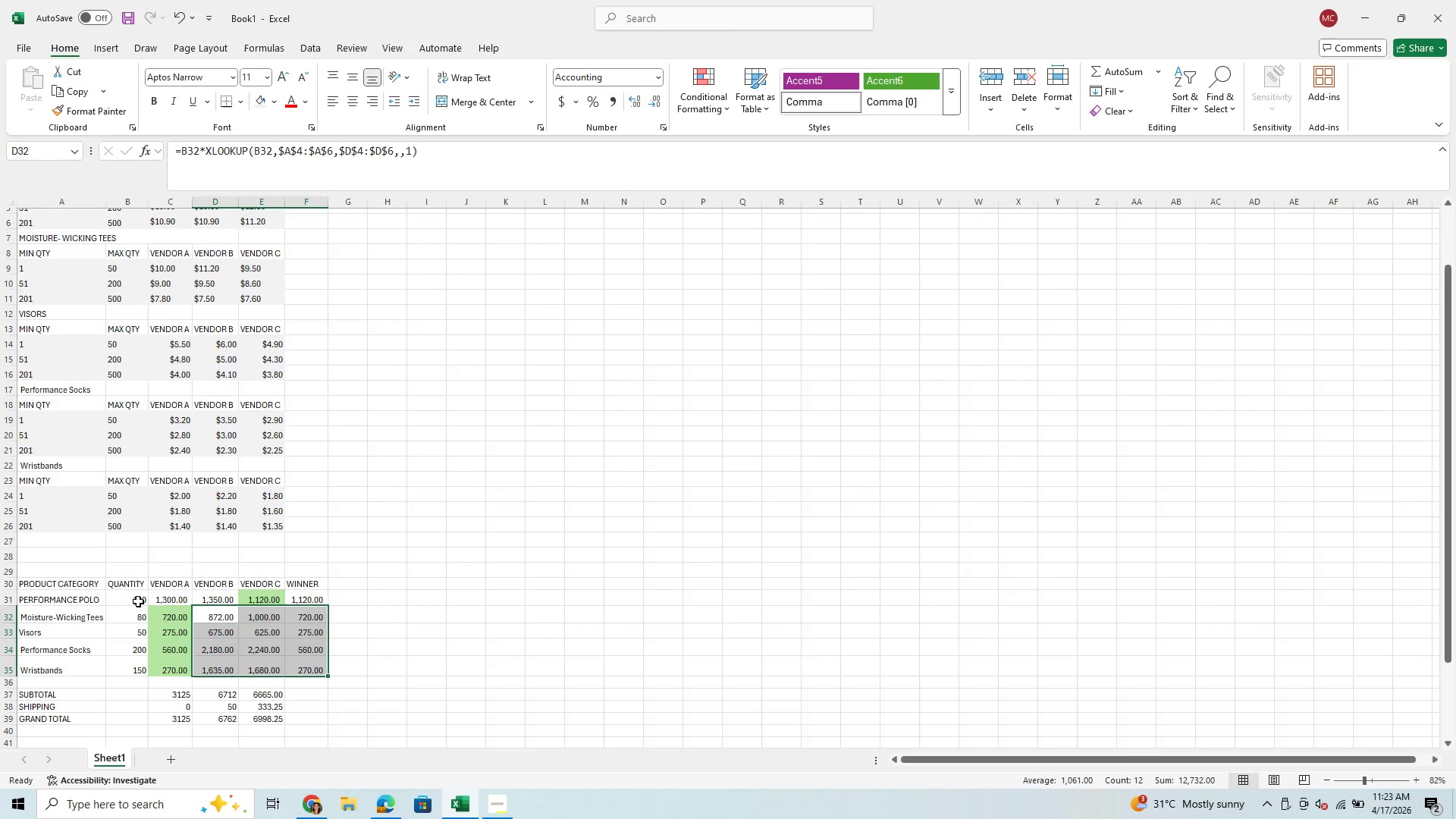 
left_click_drag(start_coordinate=[122, 601], to_coordinate=[126, 664])
 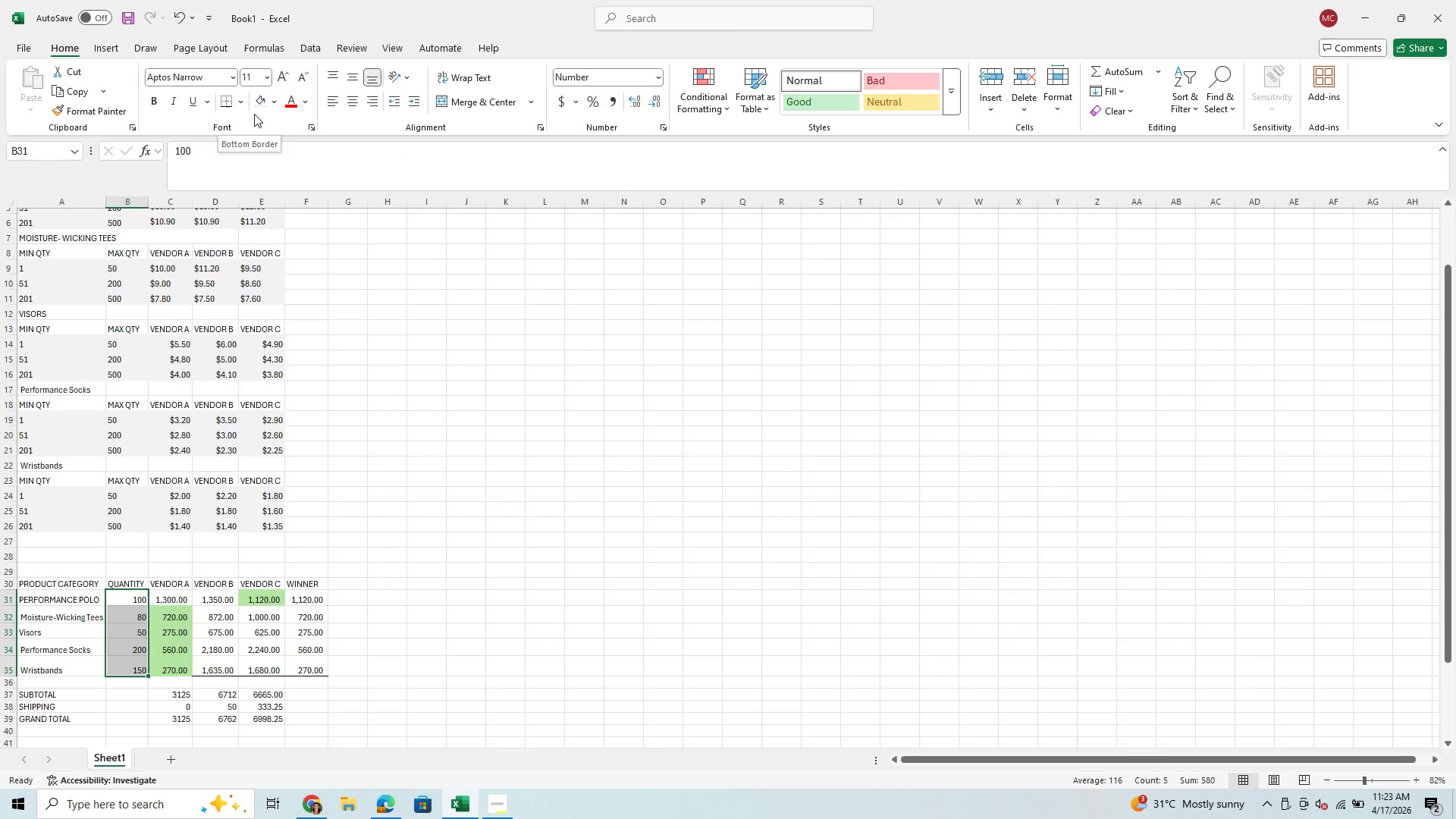 
left_click([259, 97])
 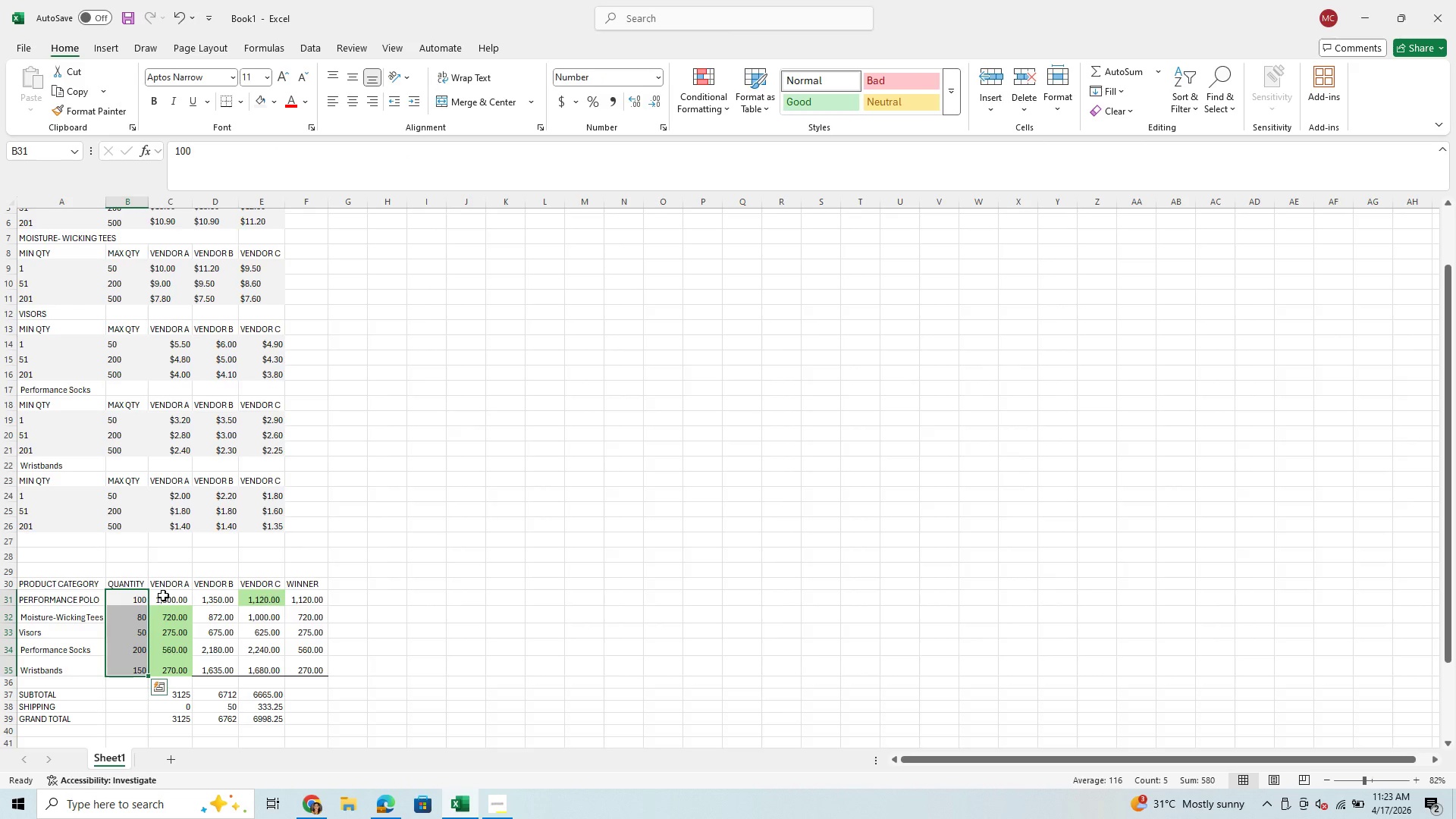 
left_click_drag(start_coordinate=[163, 595], to_coordinate=[224, 606])
 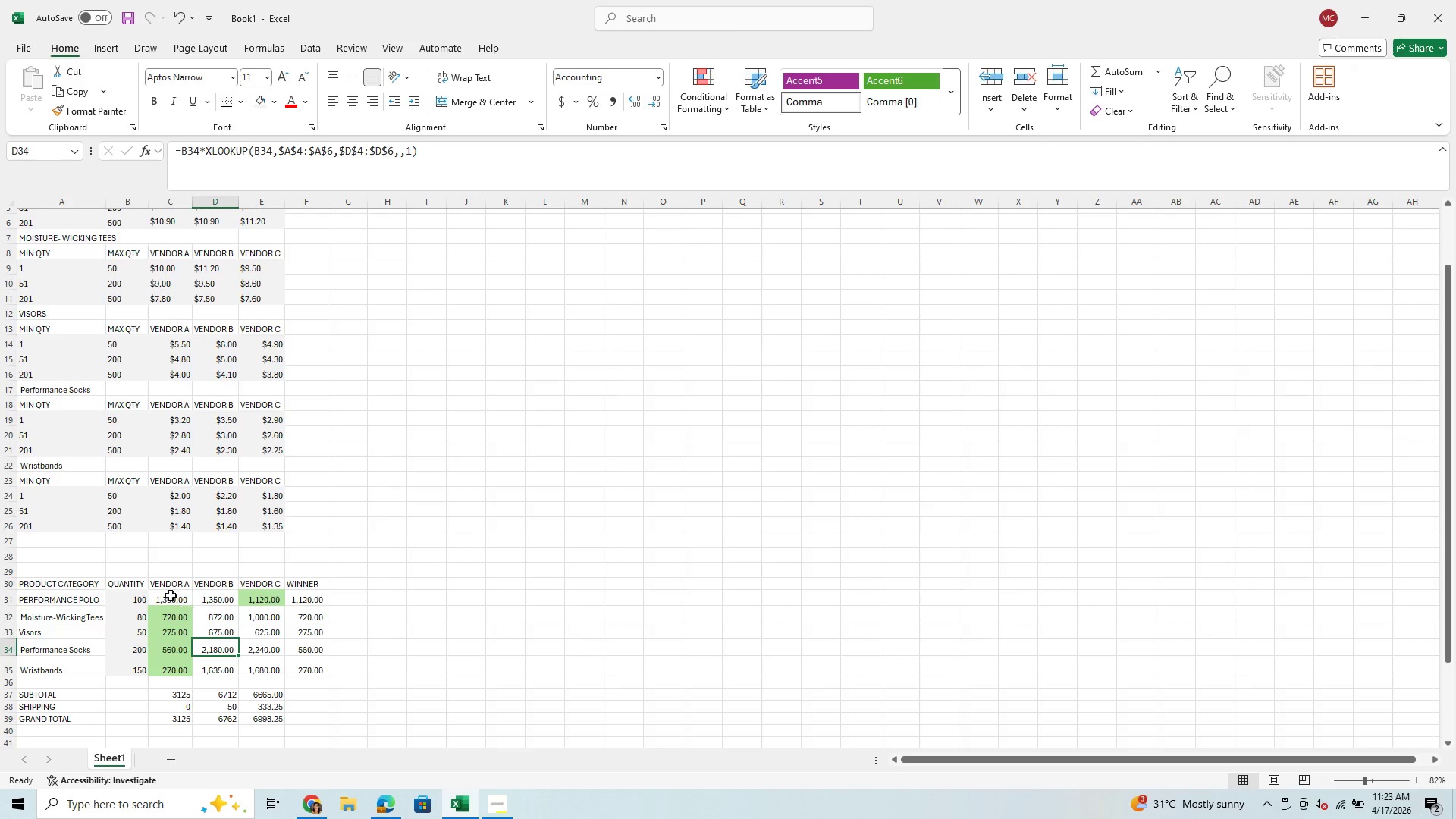 
left_click_drag(start_coordinate=[165, 592], to_coordinate=[201, 595])
 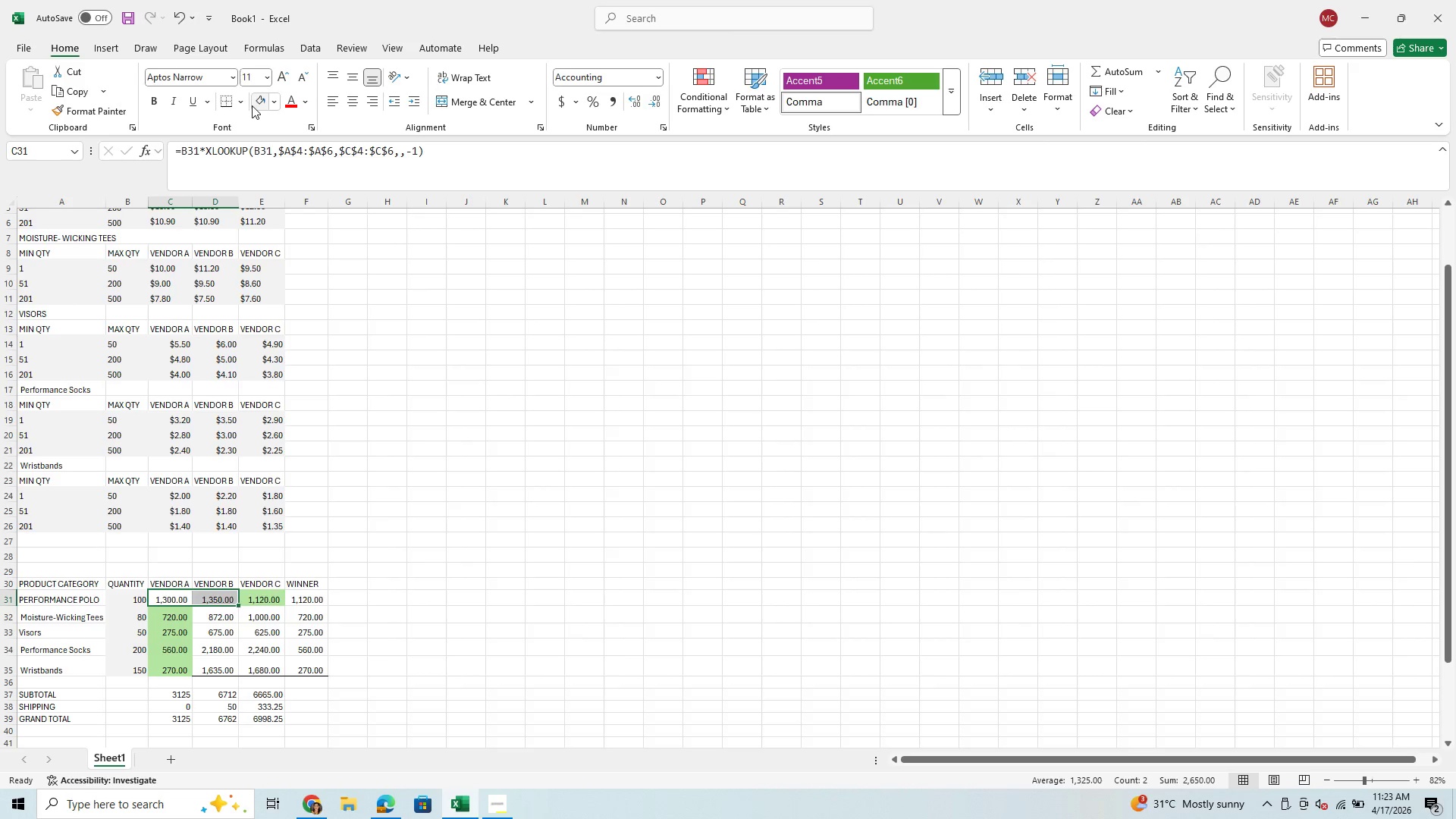 
left_click([263, 105])
 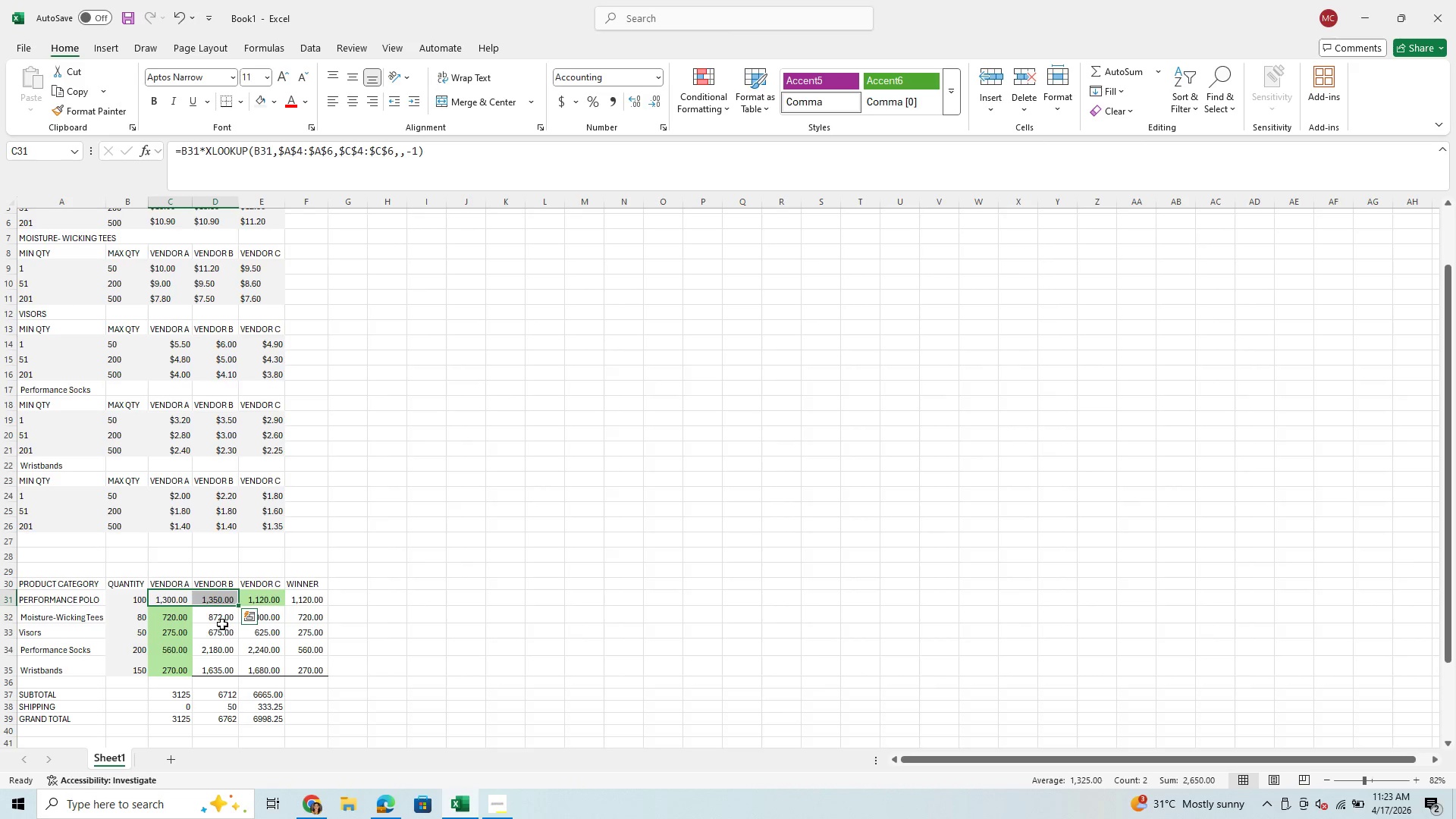 
left_click_drag(start_coordinate=[219, 614], to_coordinate=[224, 661])
 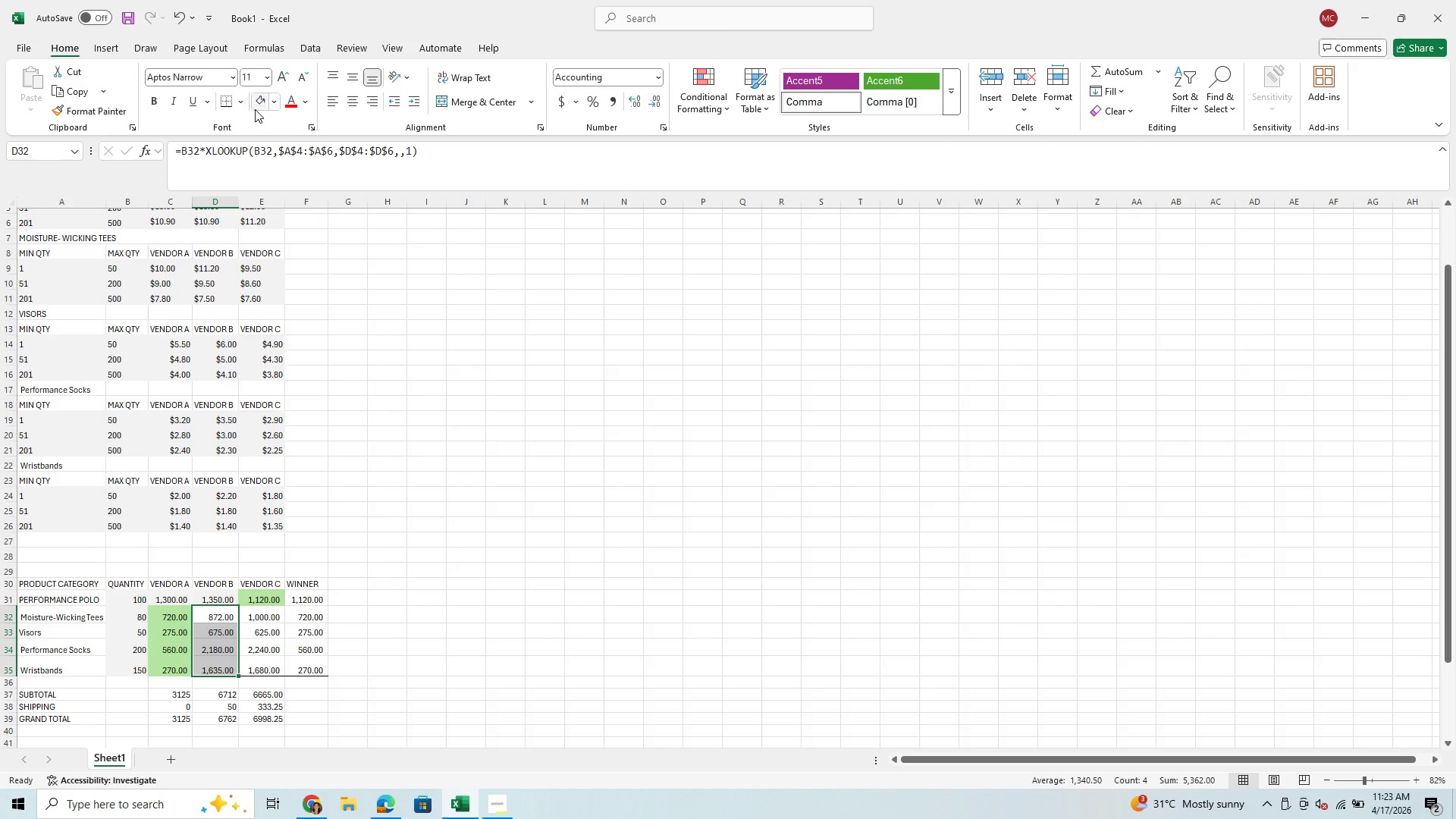 
left_click([255, 109])
 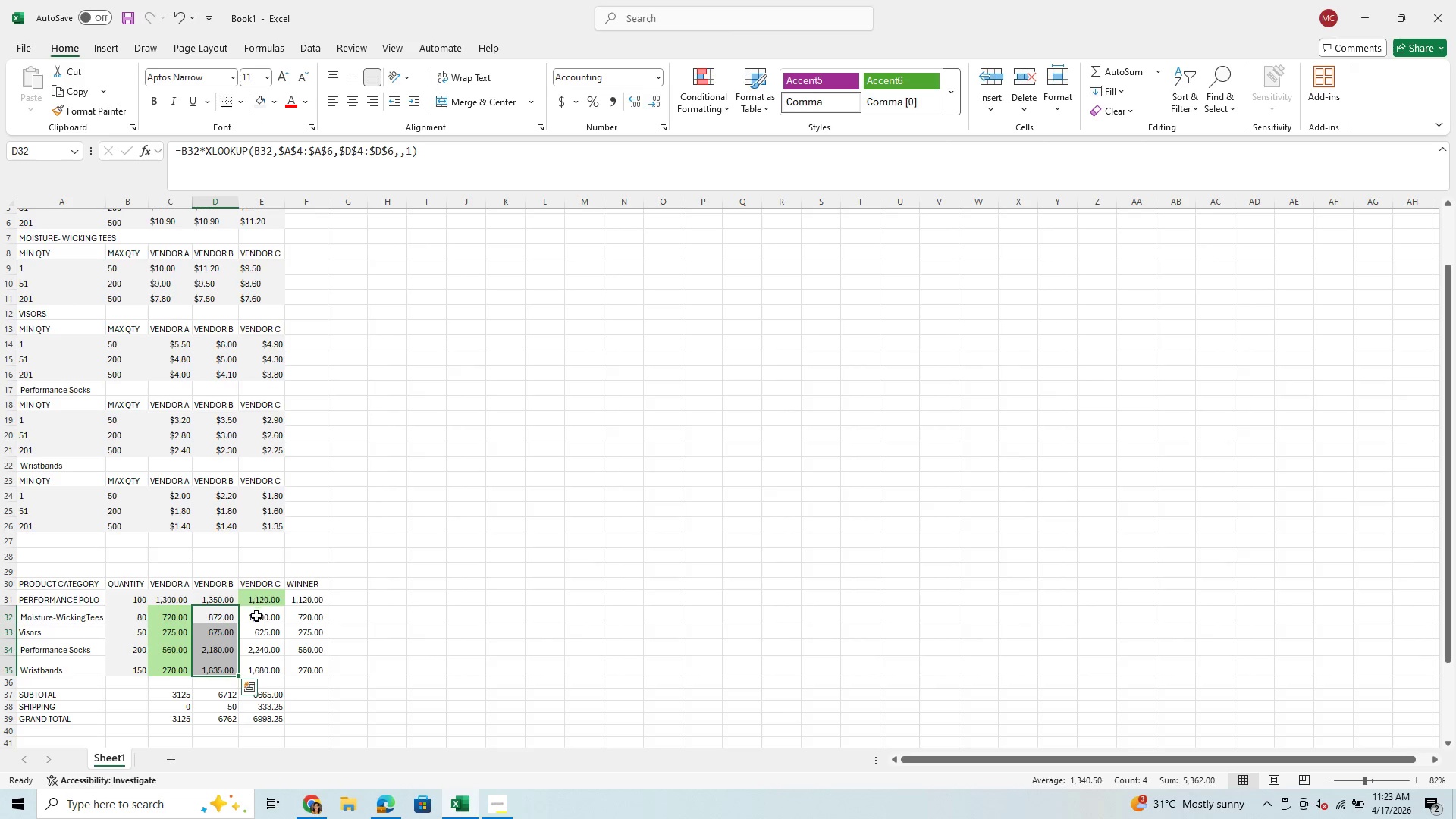 
left_click_drag(start_coordinate=[255, 620], to_coordinate=[270, 620])
 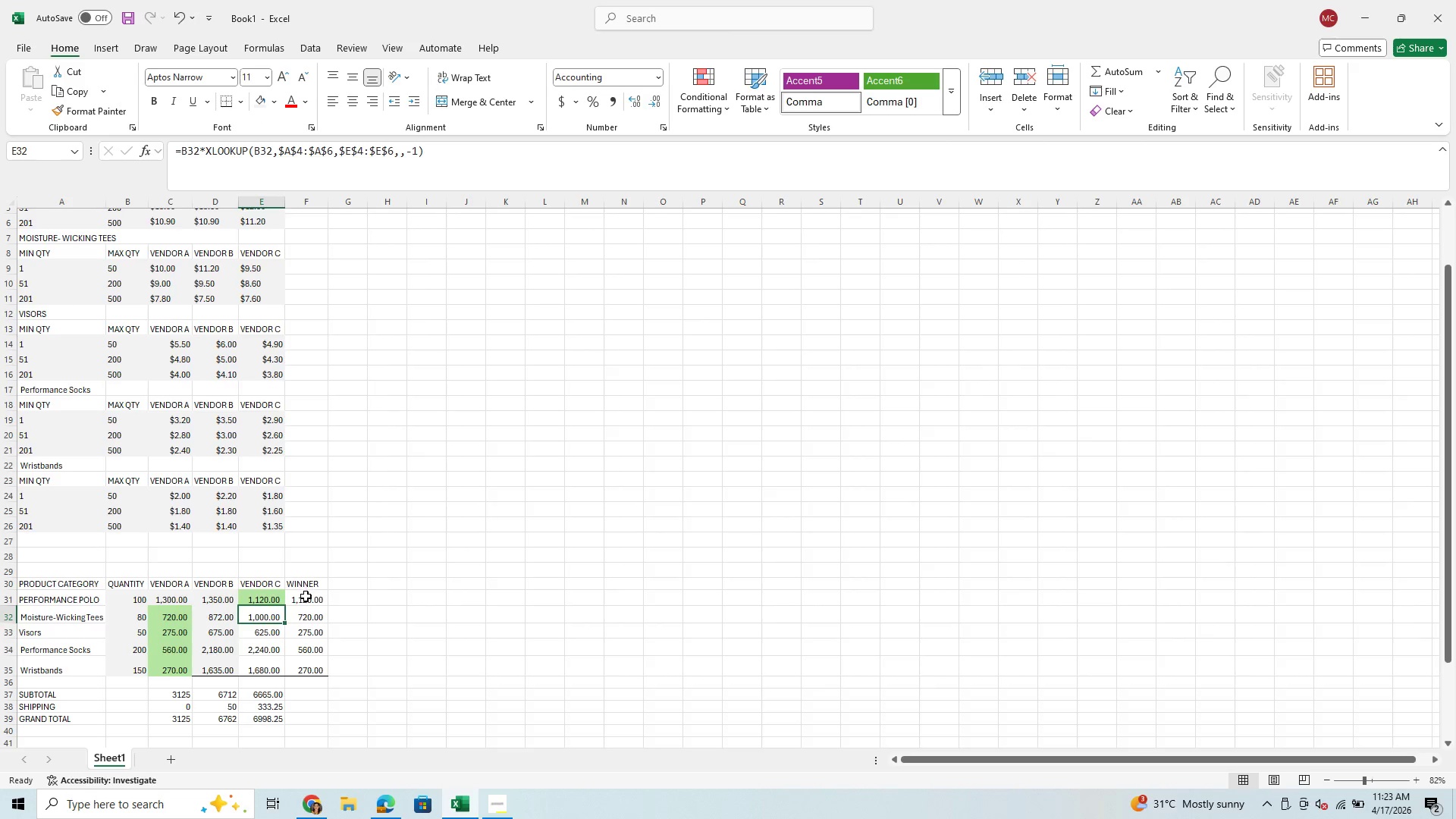 
left_click([306, 596])
 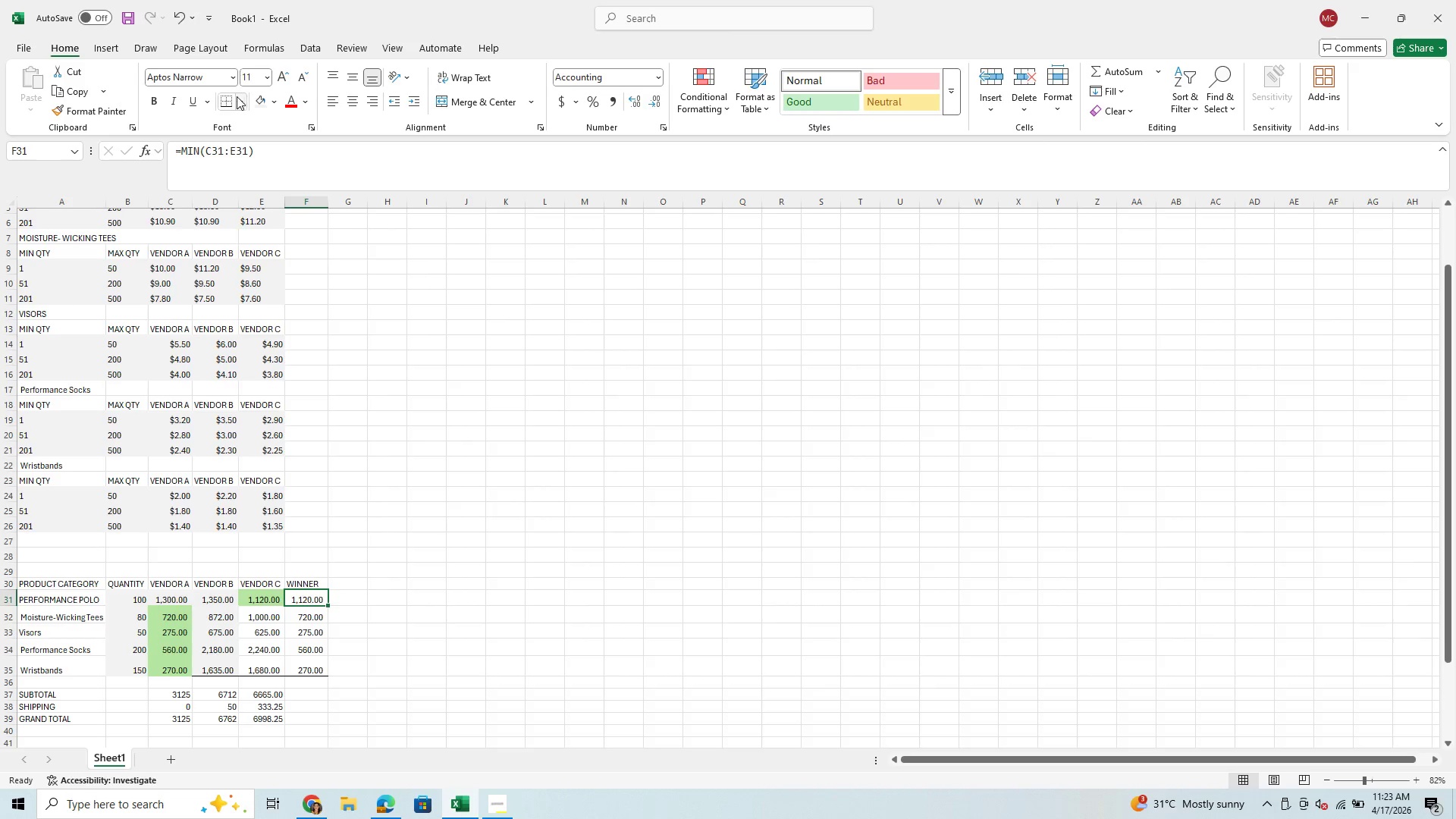 
left_click([260, 104])
 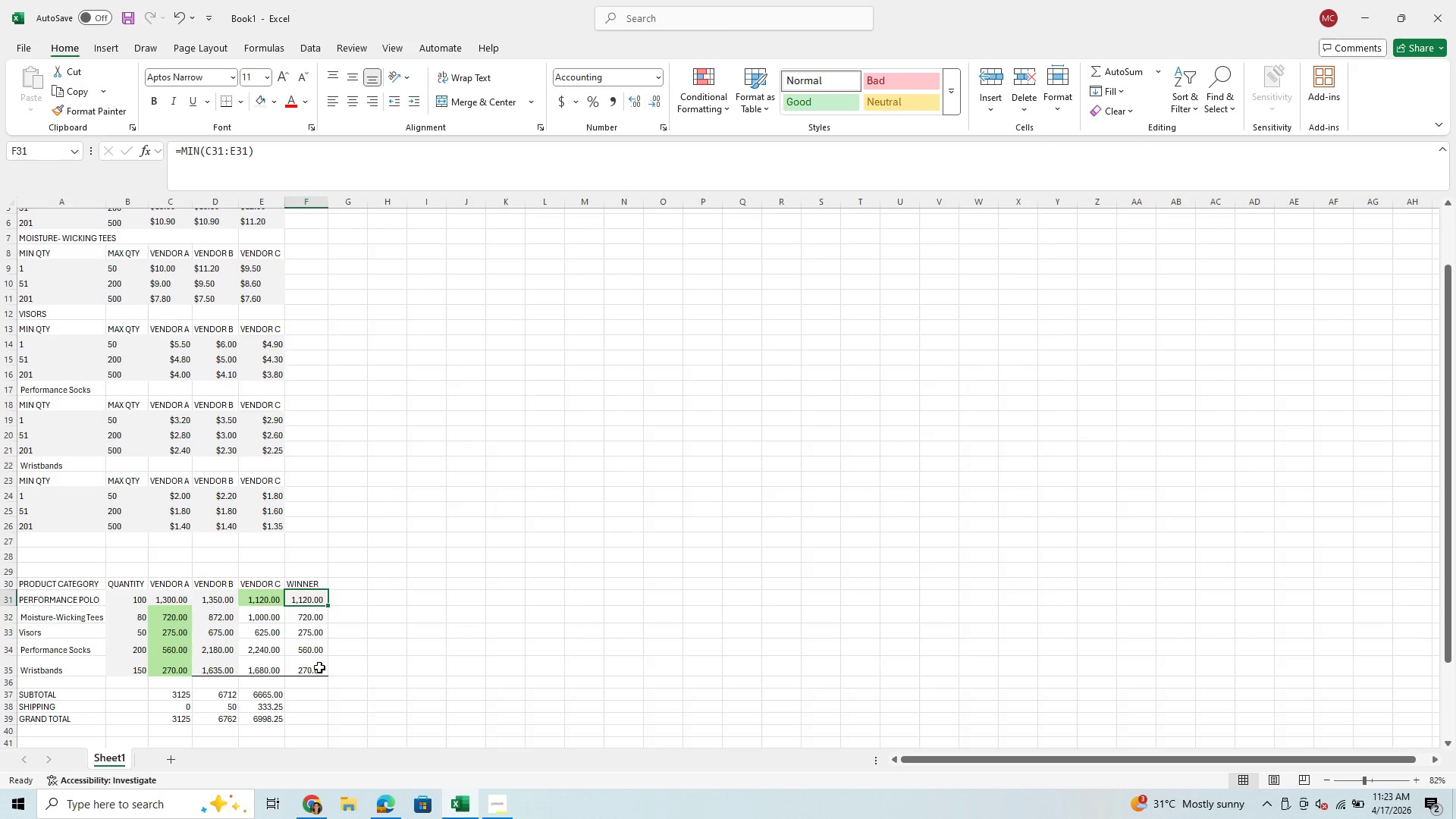 
left_click([322, 683])
 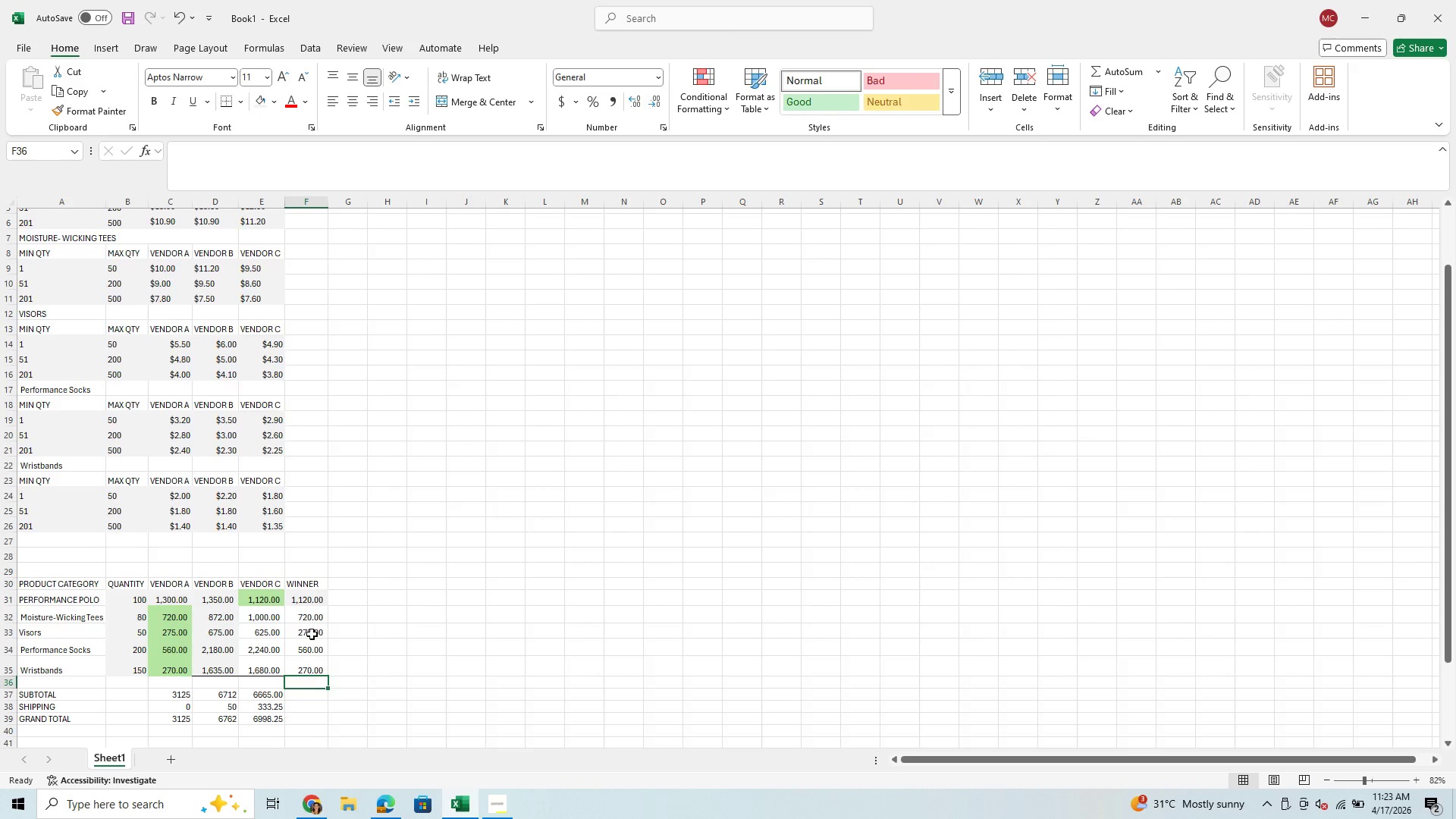 
left_click([311, 619])
 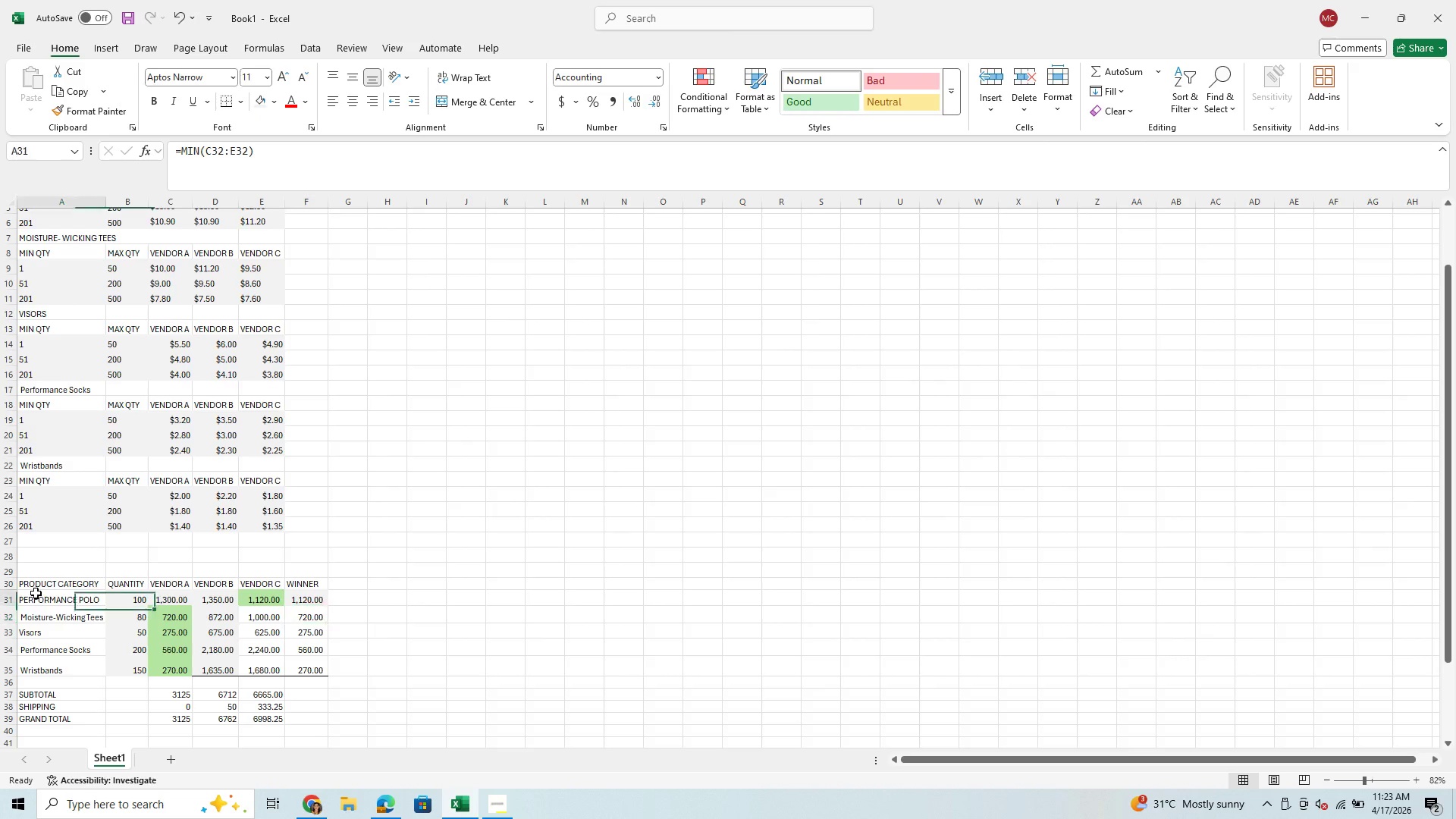 
left_click([36, 593])
 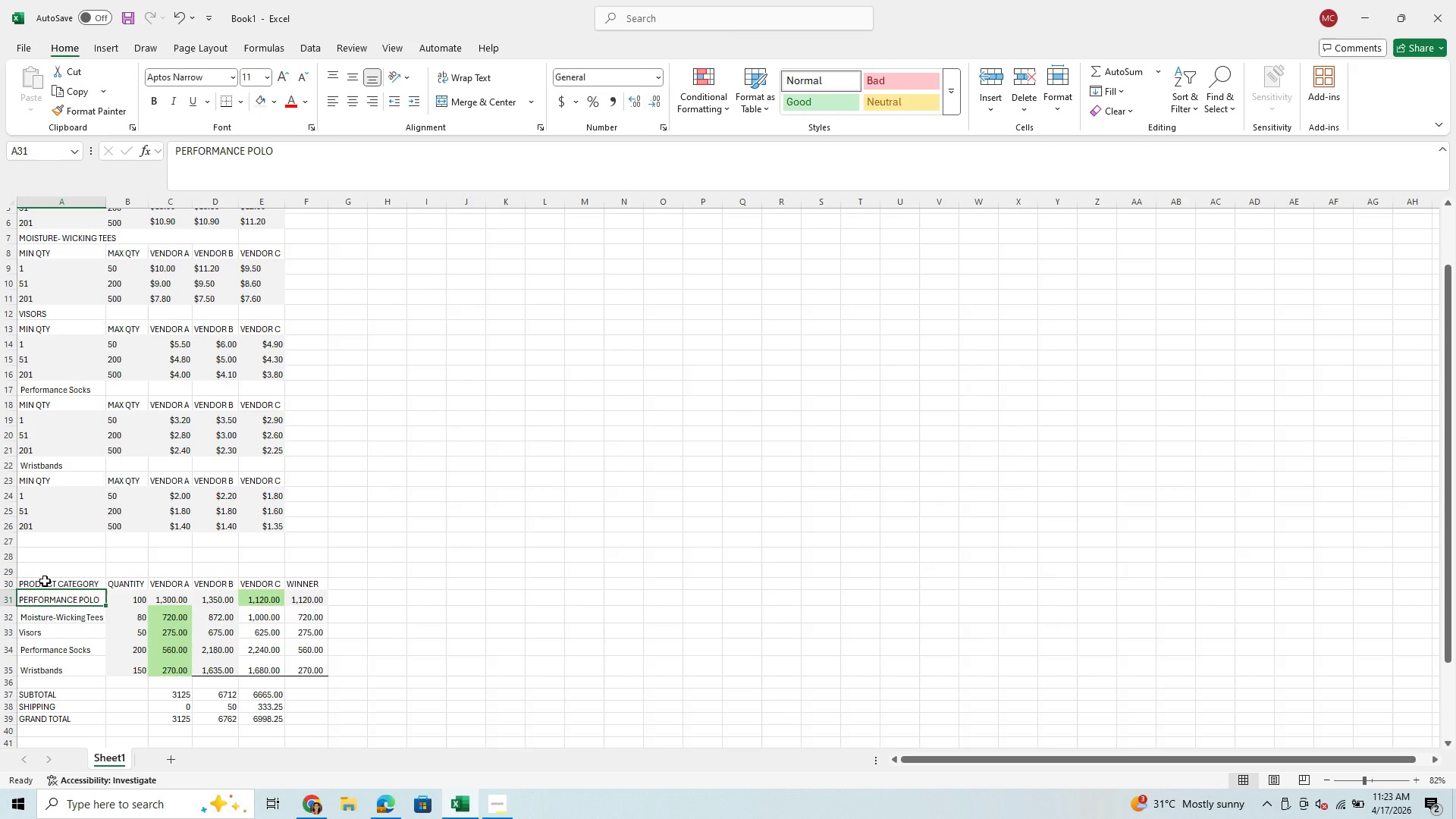 
left_click_drag(start_coordinate=[45, 581], to_coordinate=[295, 659])
 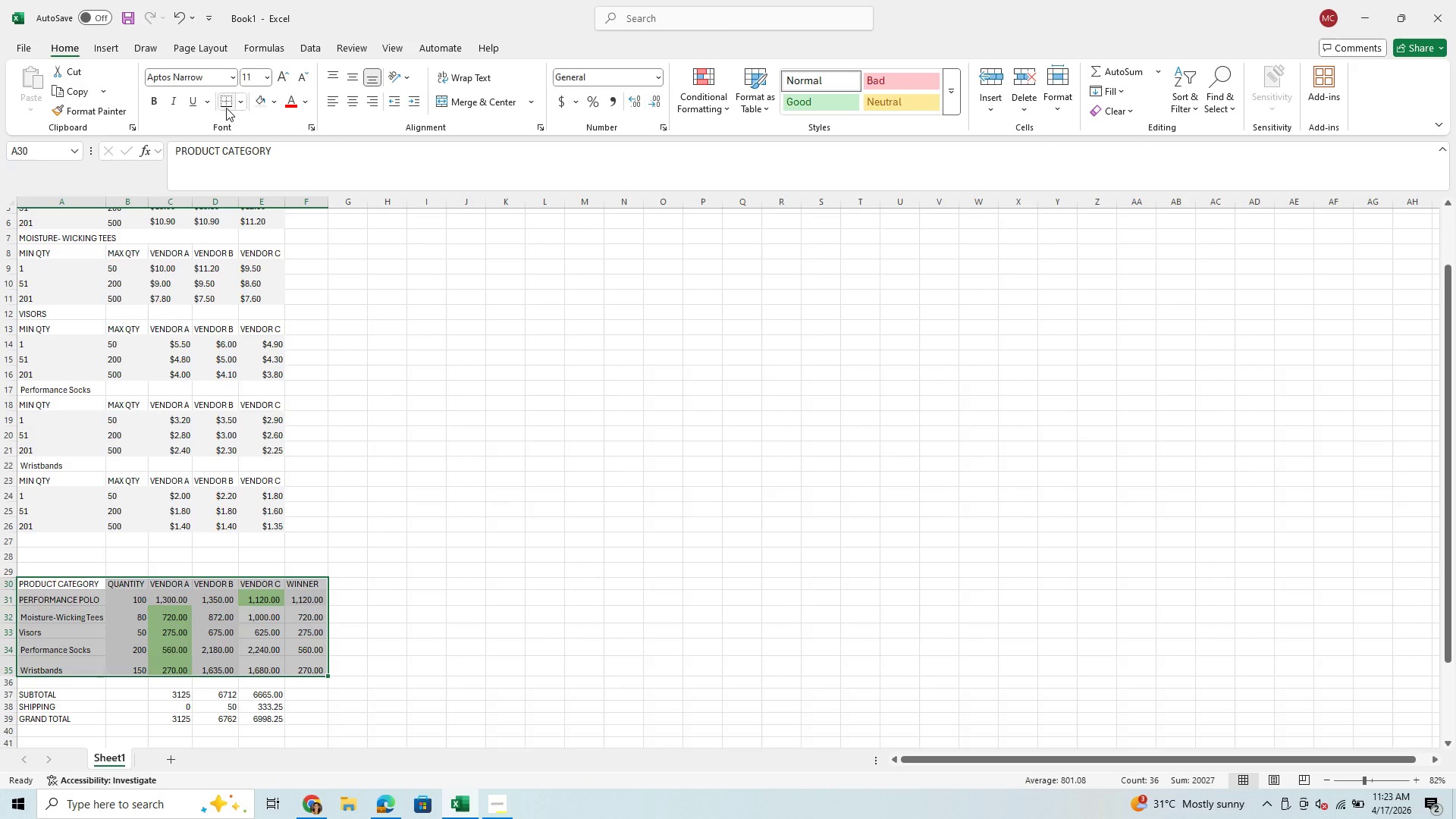 
left_click([242, 106])
 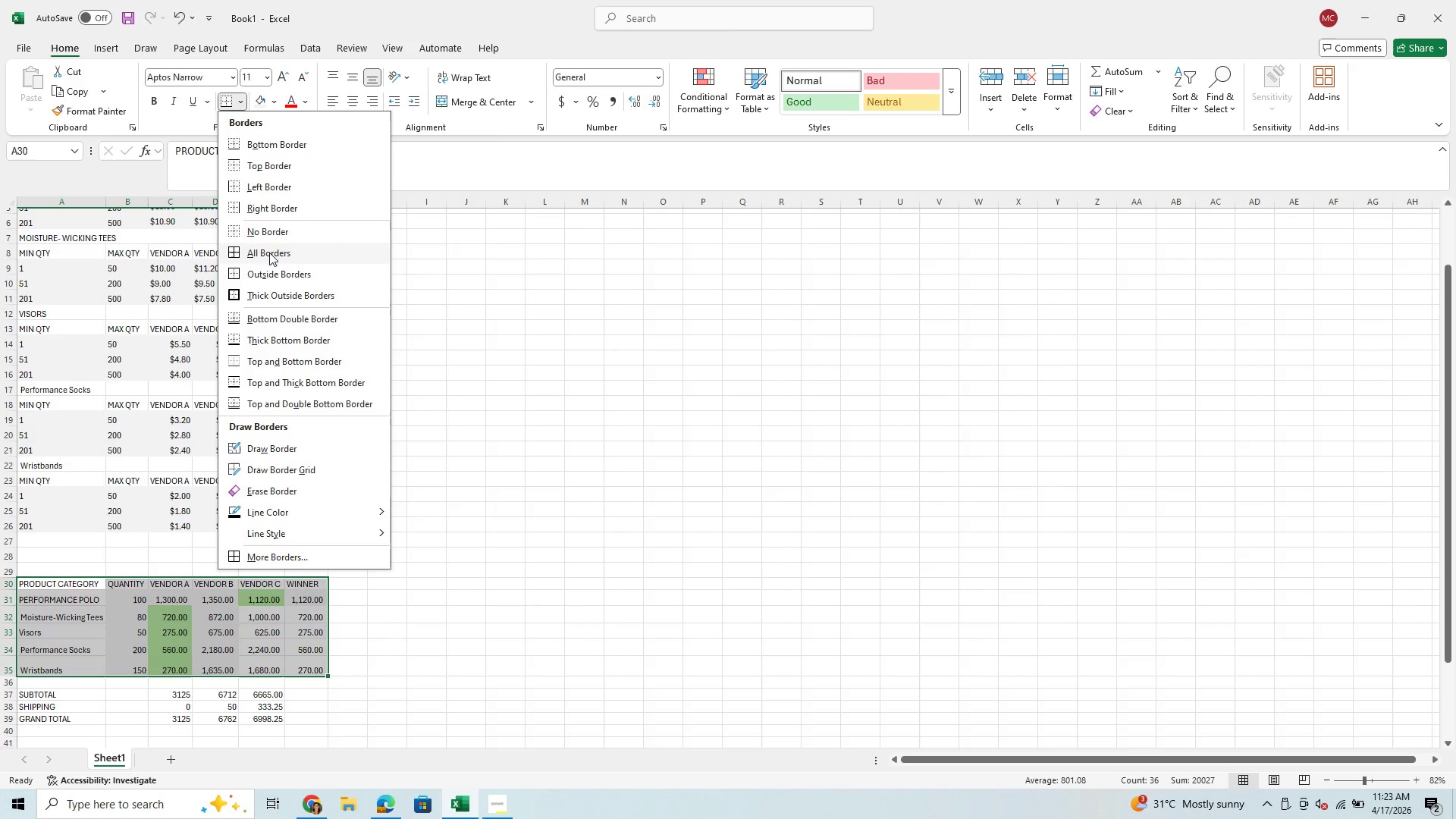 
left_click([269, 253])
 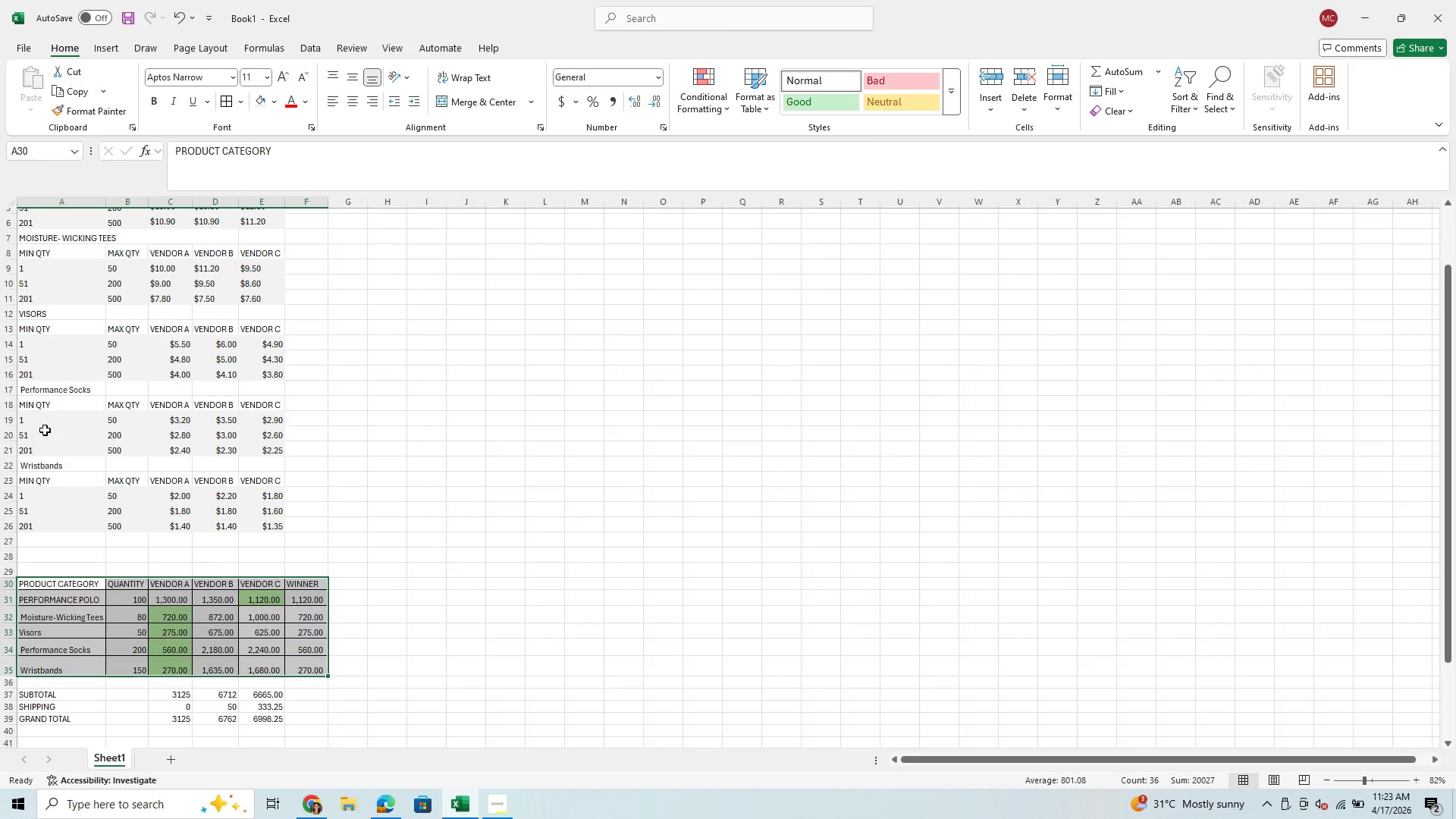 
left_click_drag(start_coordinate=[31, 478], to_coordinate=[253, 522])
 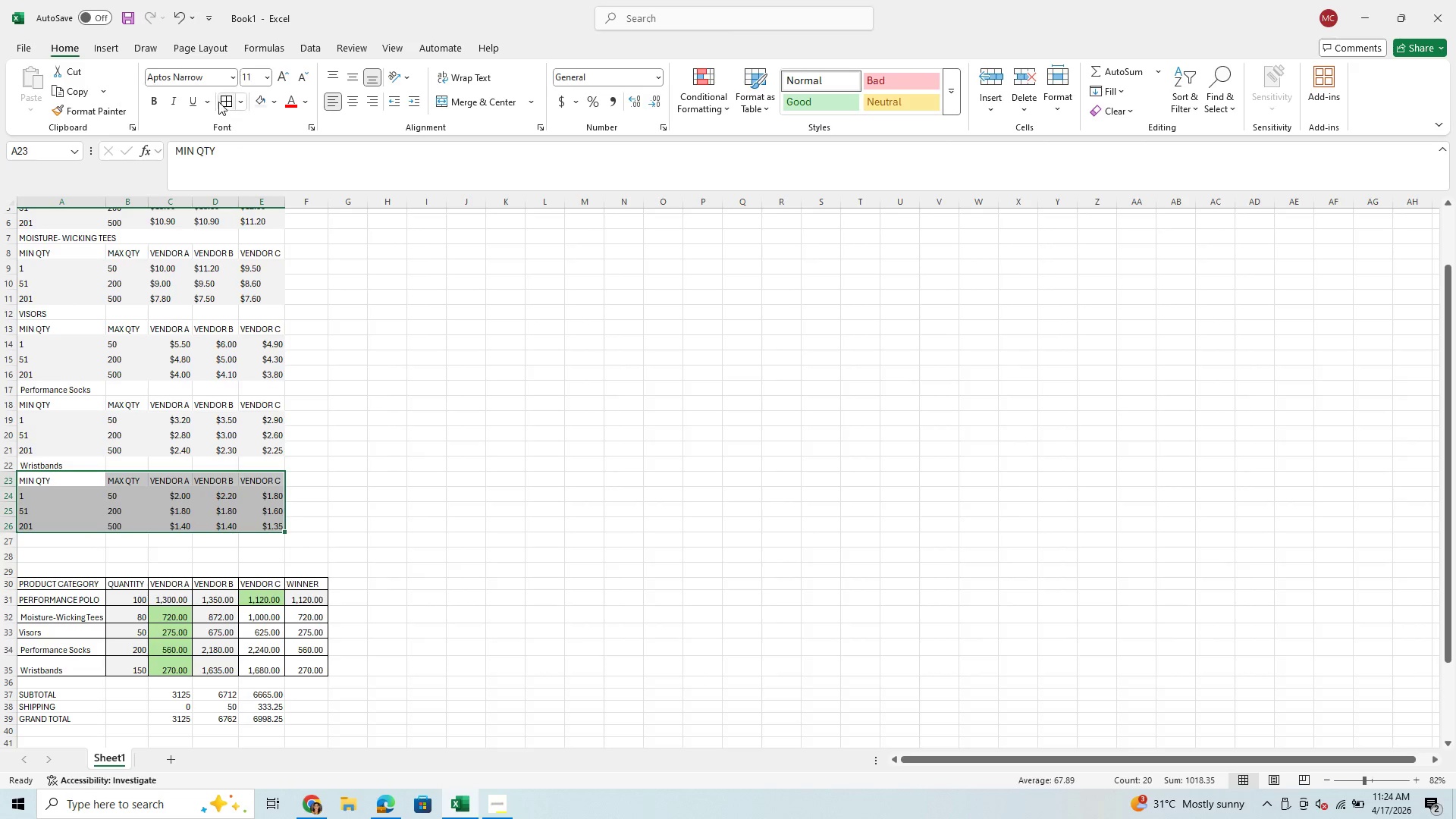 
left_click([221, 103])
 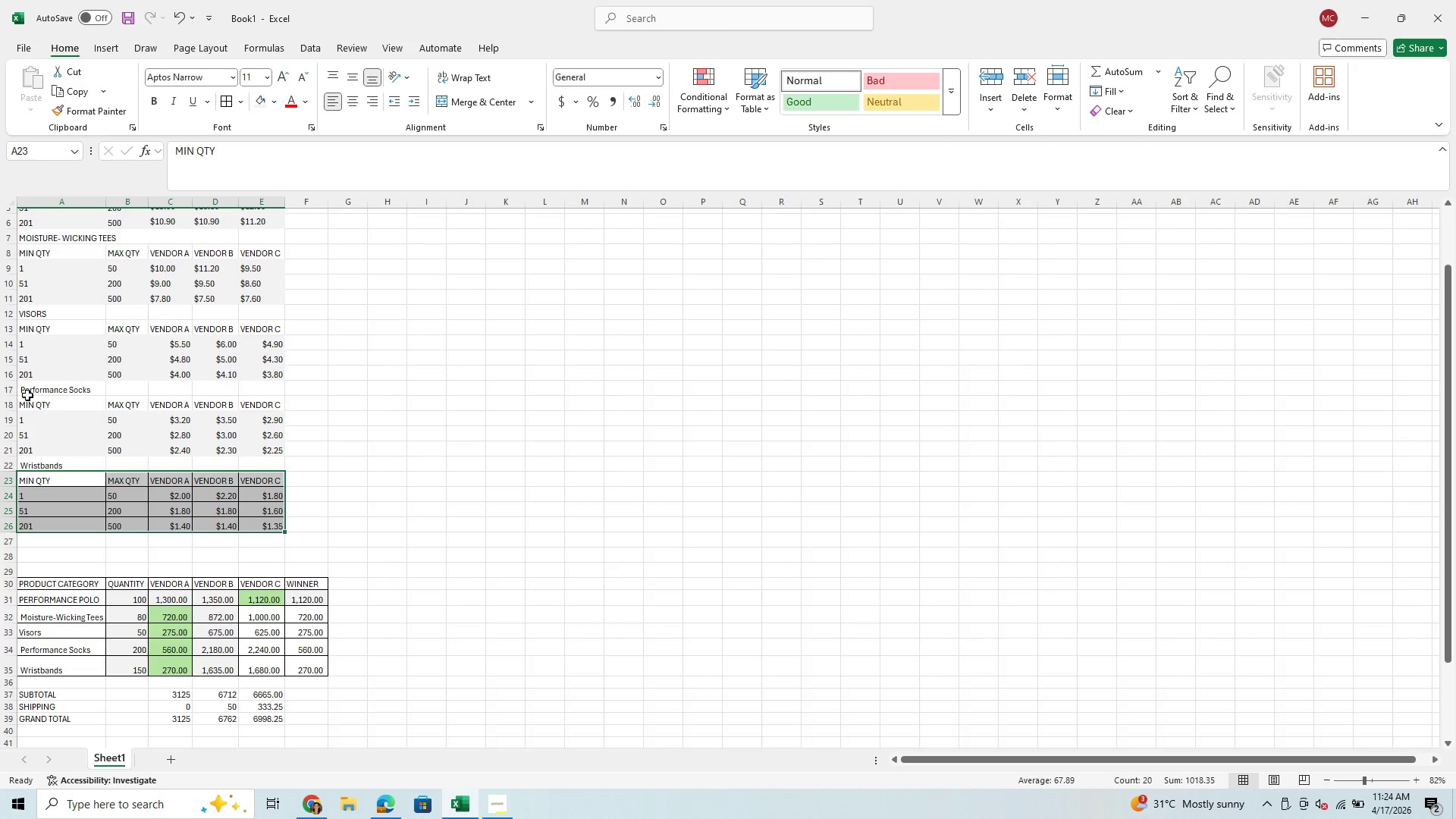 
left_click_drag(start_coordinate=[30, 400], to_coordinate=[254, 446])
 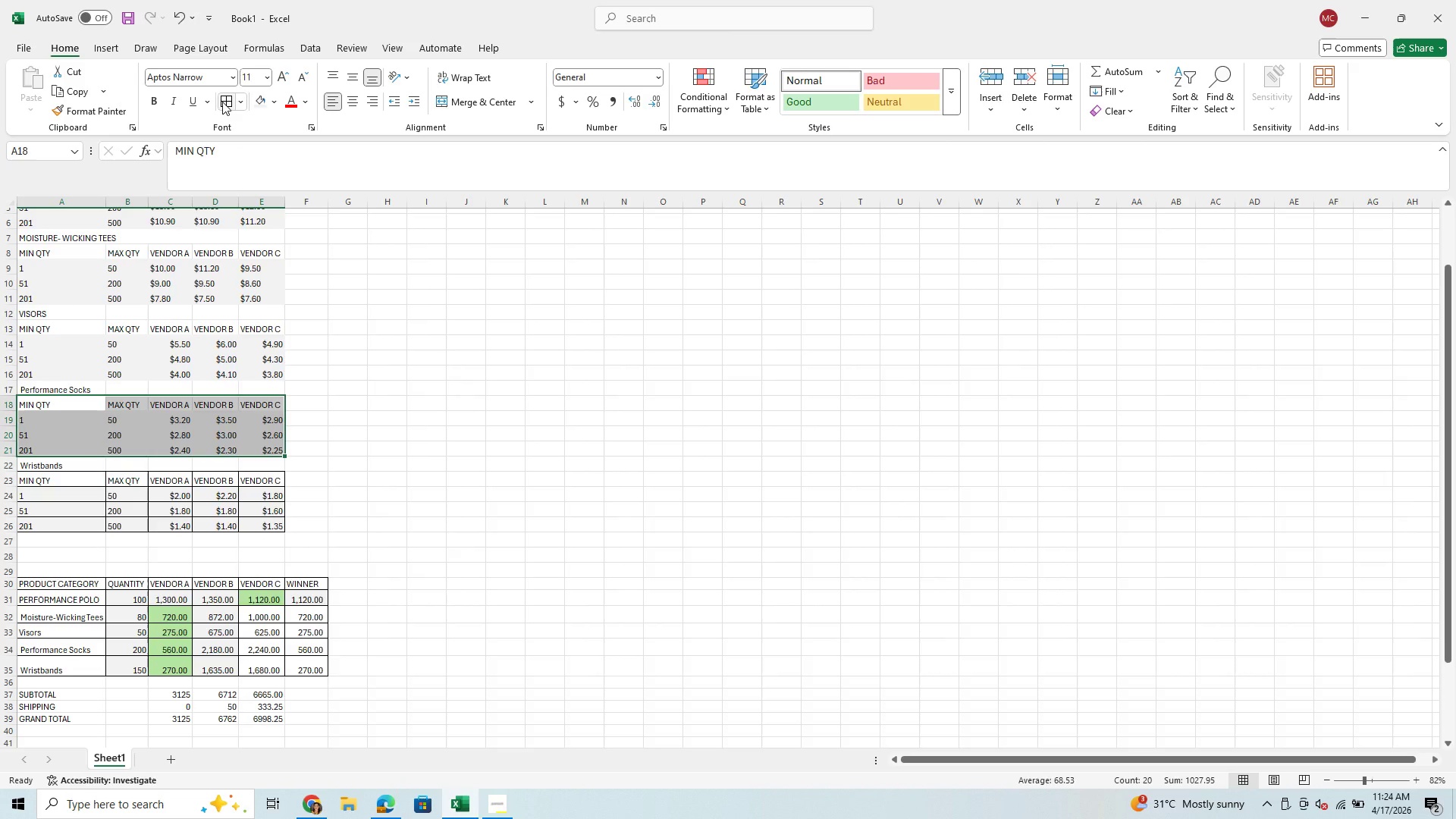 
left_click([220, 102])
 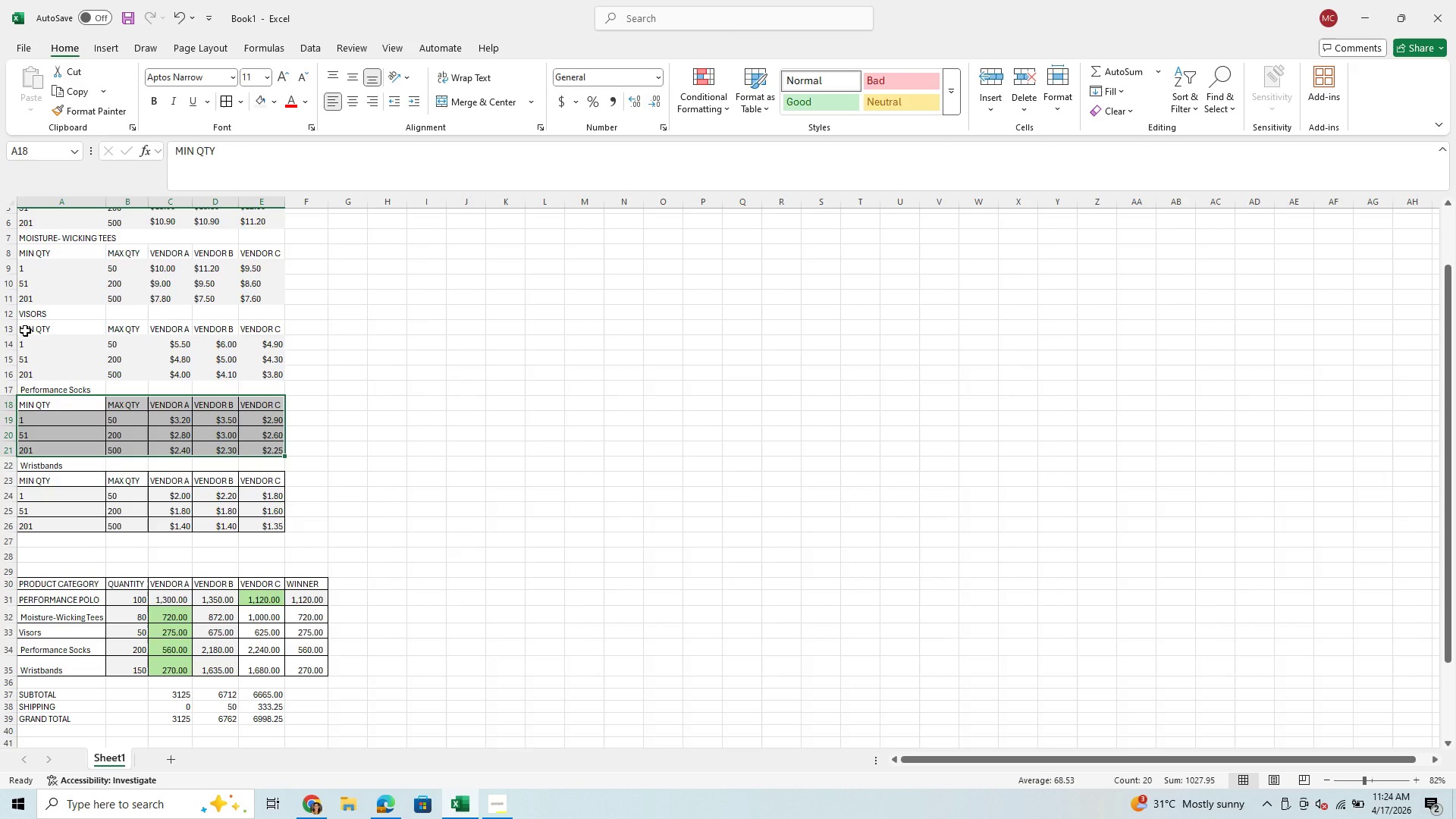 
left_click_drag(start_coordinate=[25, 331], to_coordinate=[249, 375])
 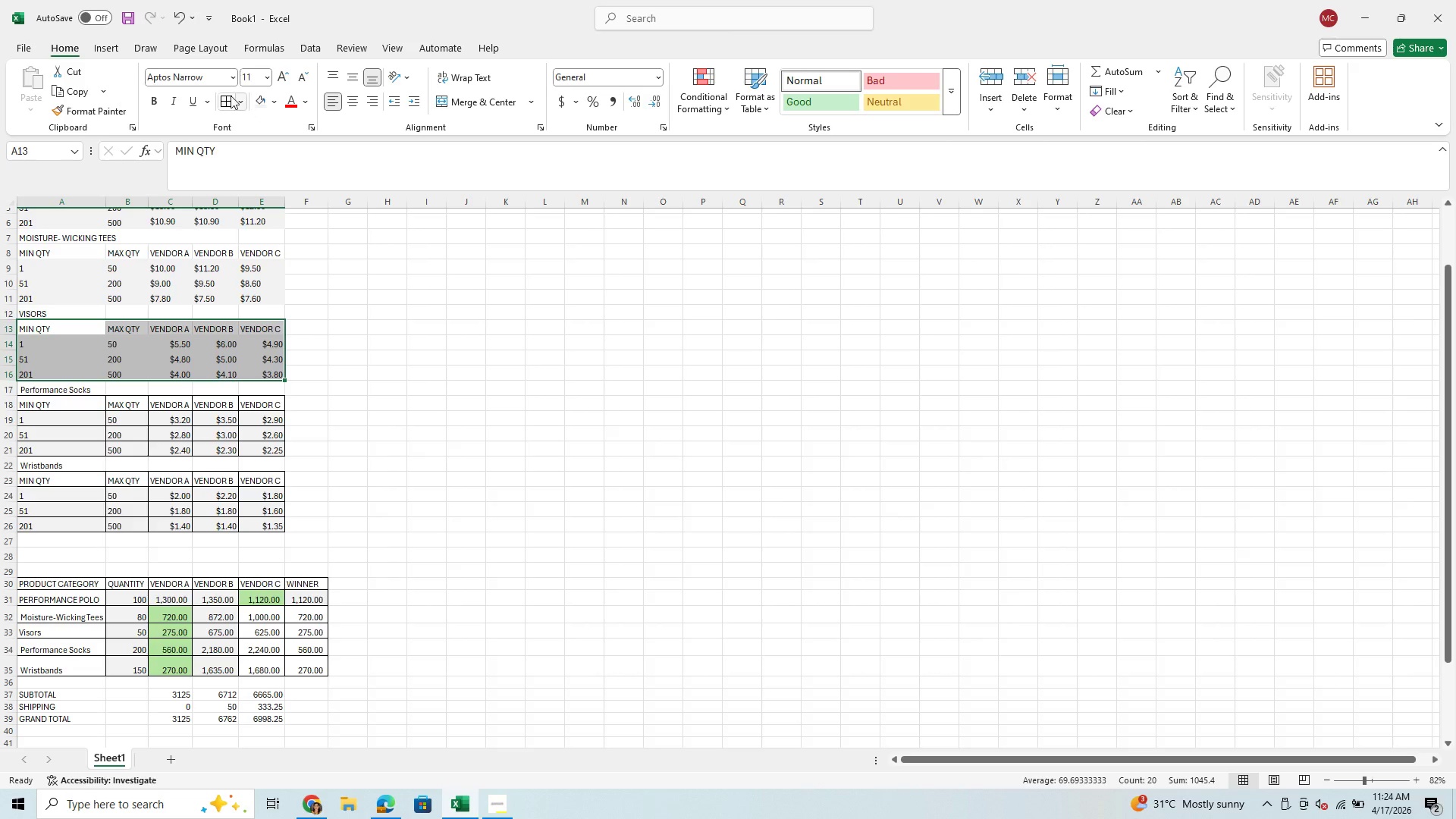 
left_click([227, 93])
 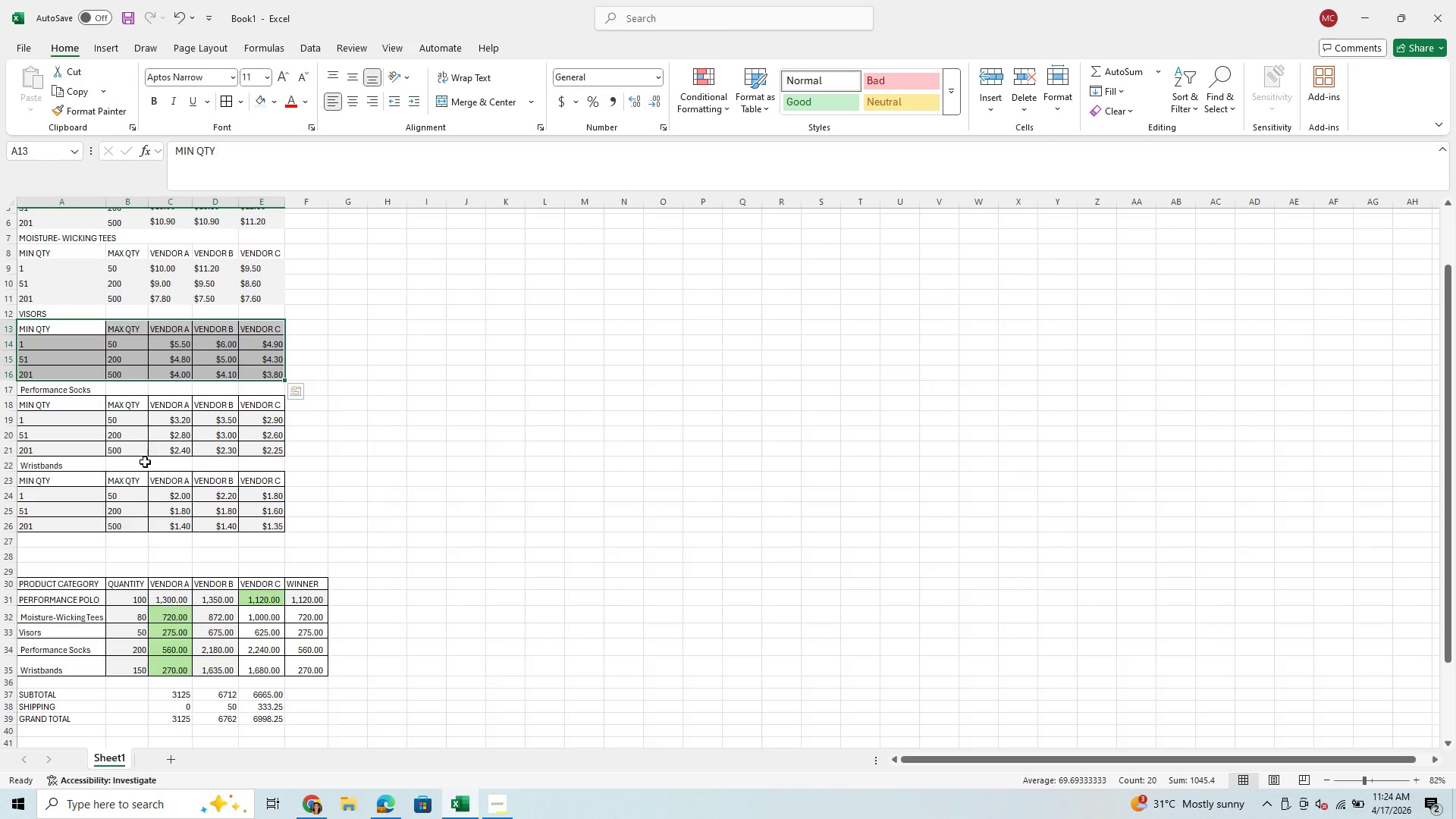 
scroll: coordinate [143, 463], scroll_direction: up, amount: 1.0
 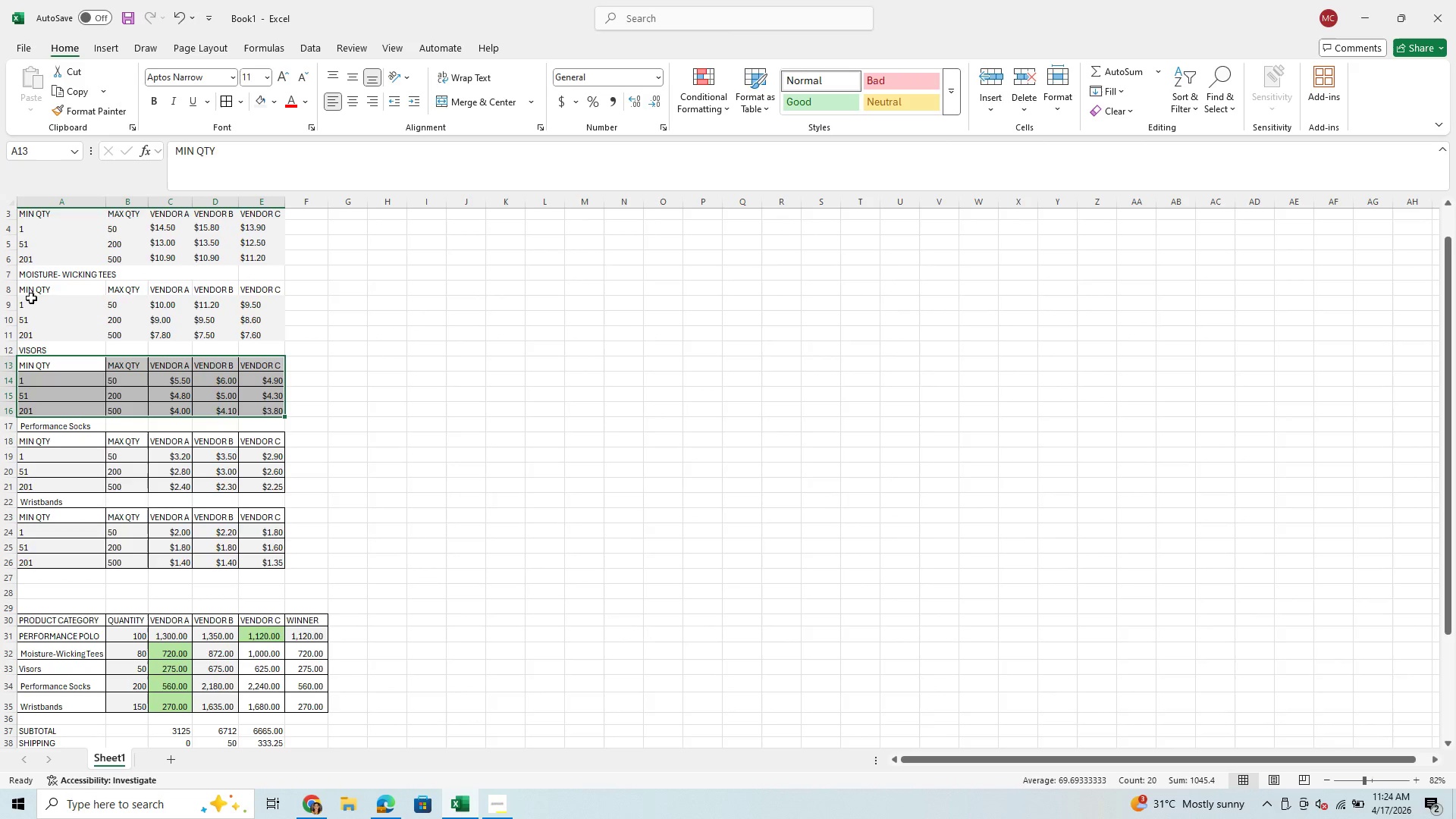 
left_click_drag(start_coordinate=[32, 300], to_coordinate=[273, 334])
 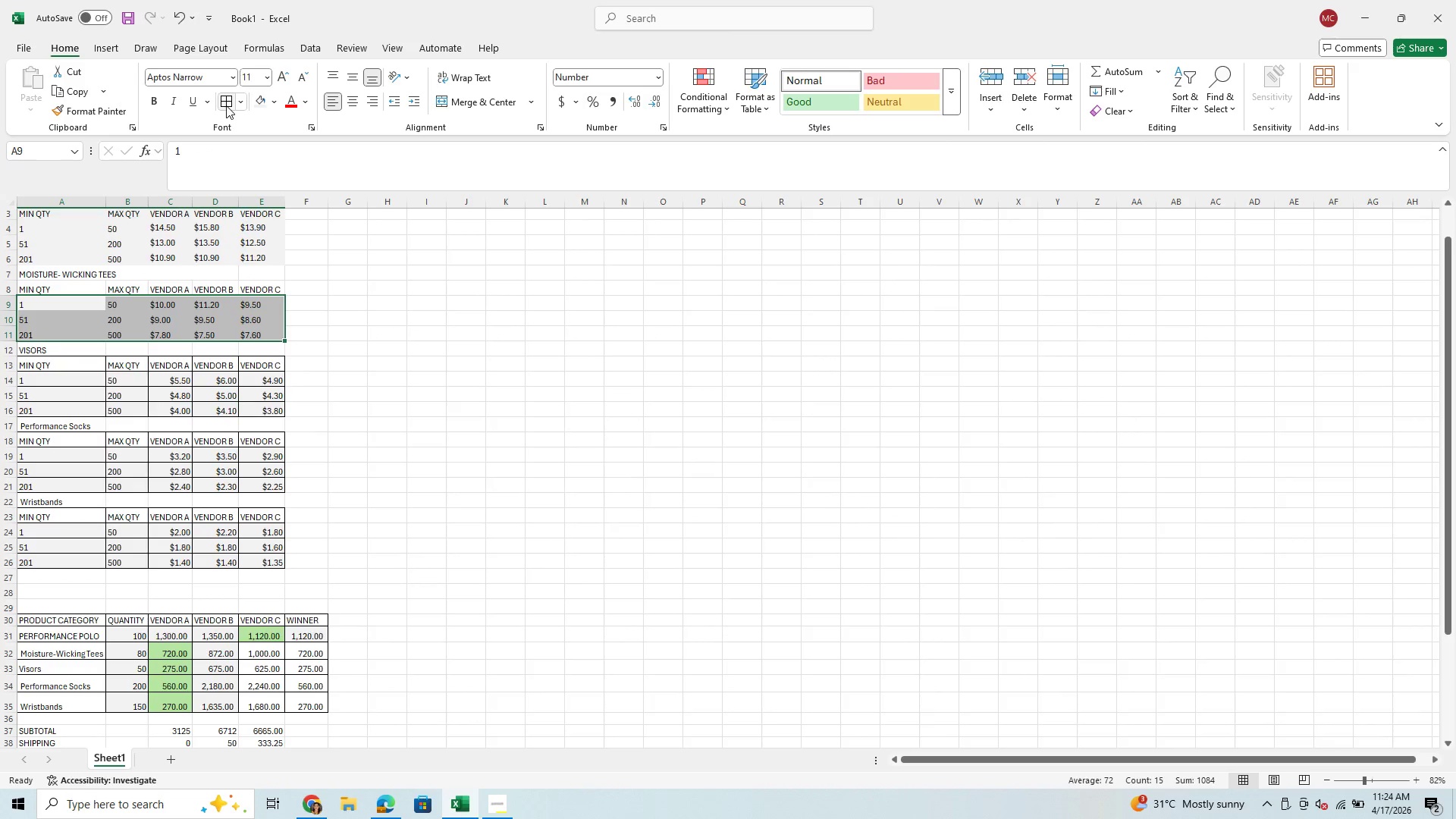 
left_click([226, 105])
 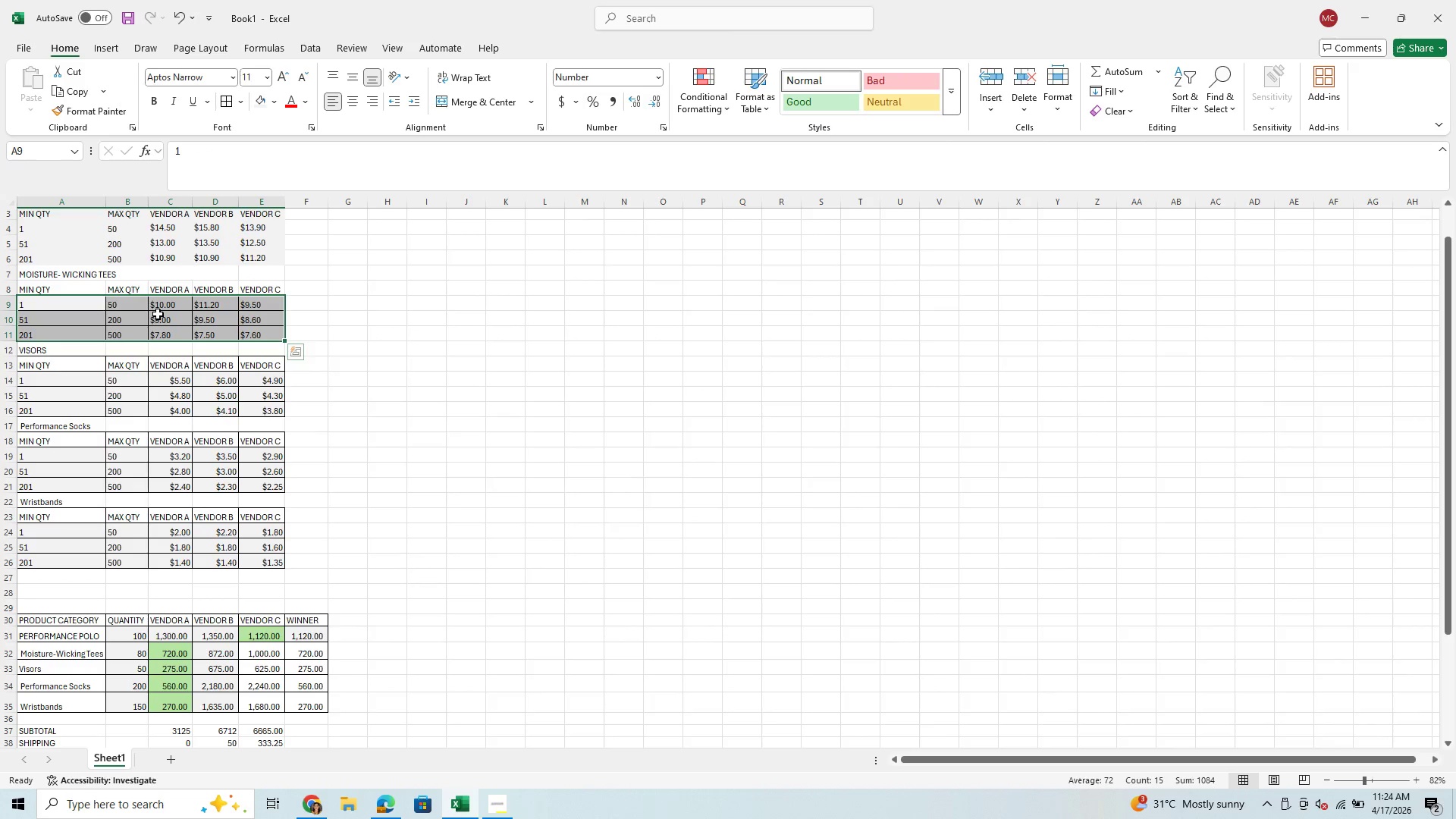 
scroll: coordinate [158, 314], scroll_direction: up, amount: 2.0
 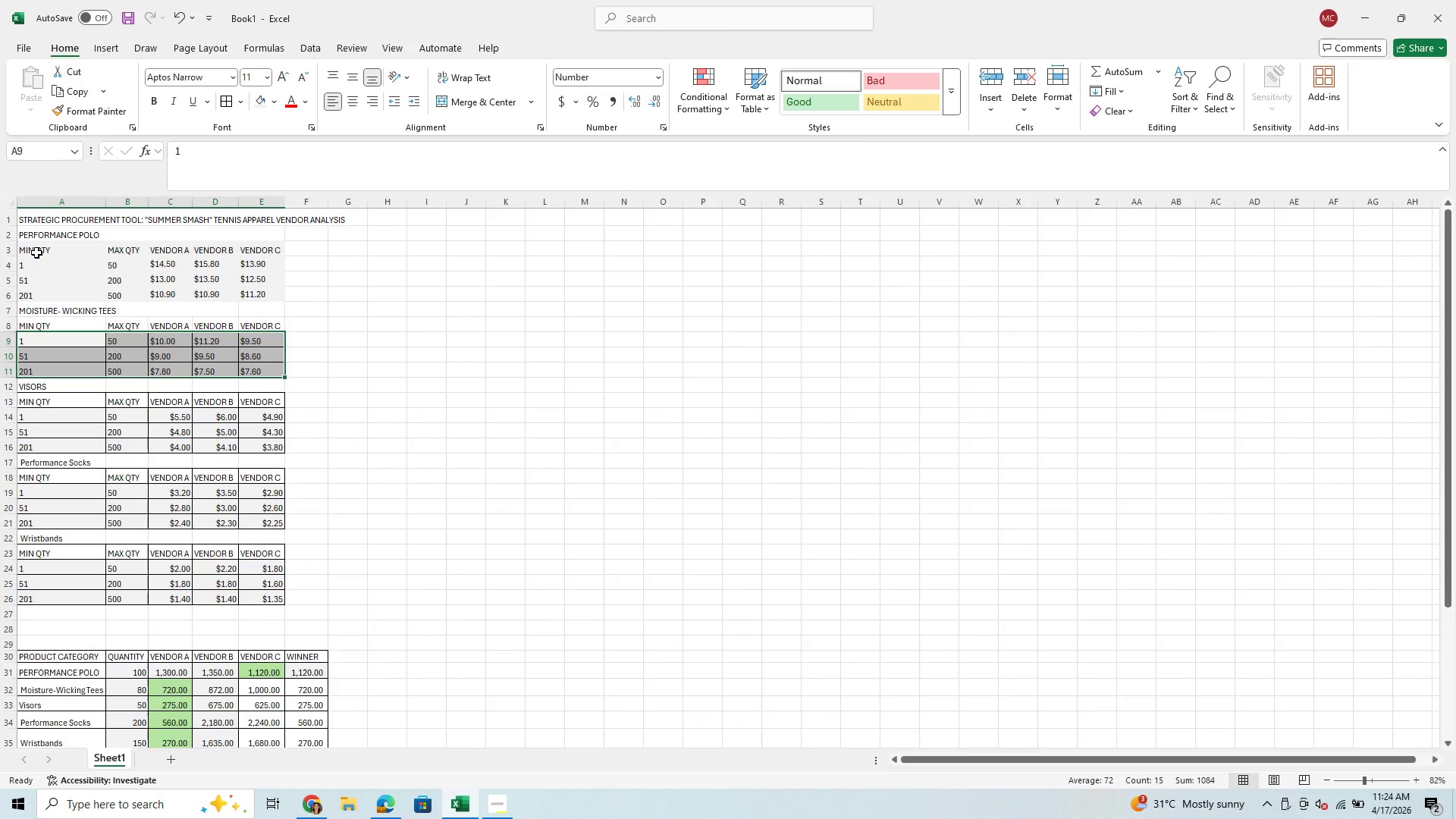 
left_click_drag(start_coordinate=[39, 249], to_coordinate=[262, 290])
 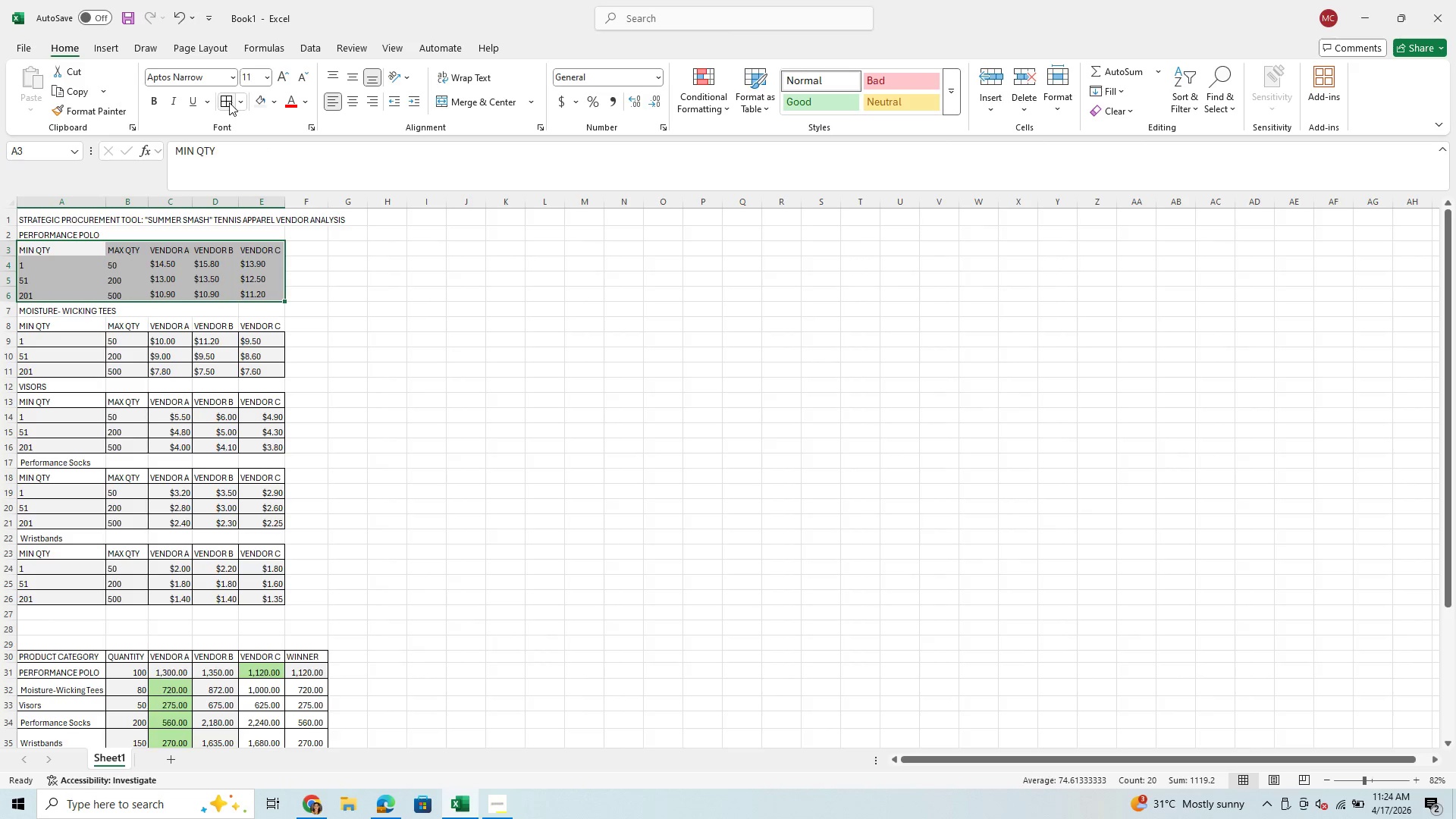 
left_click([224, 102])
 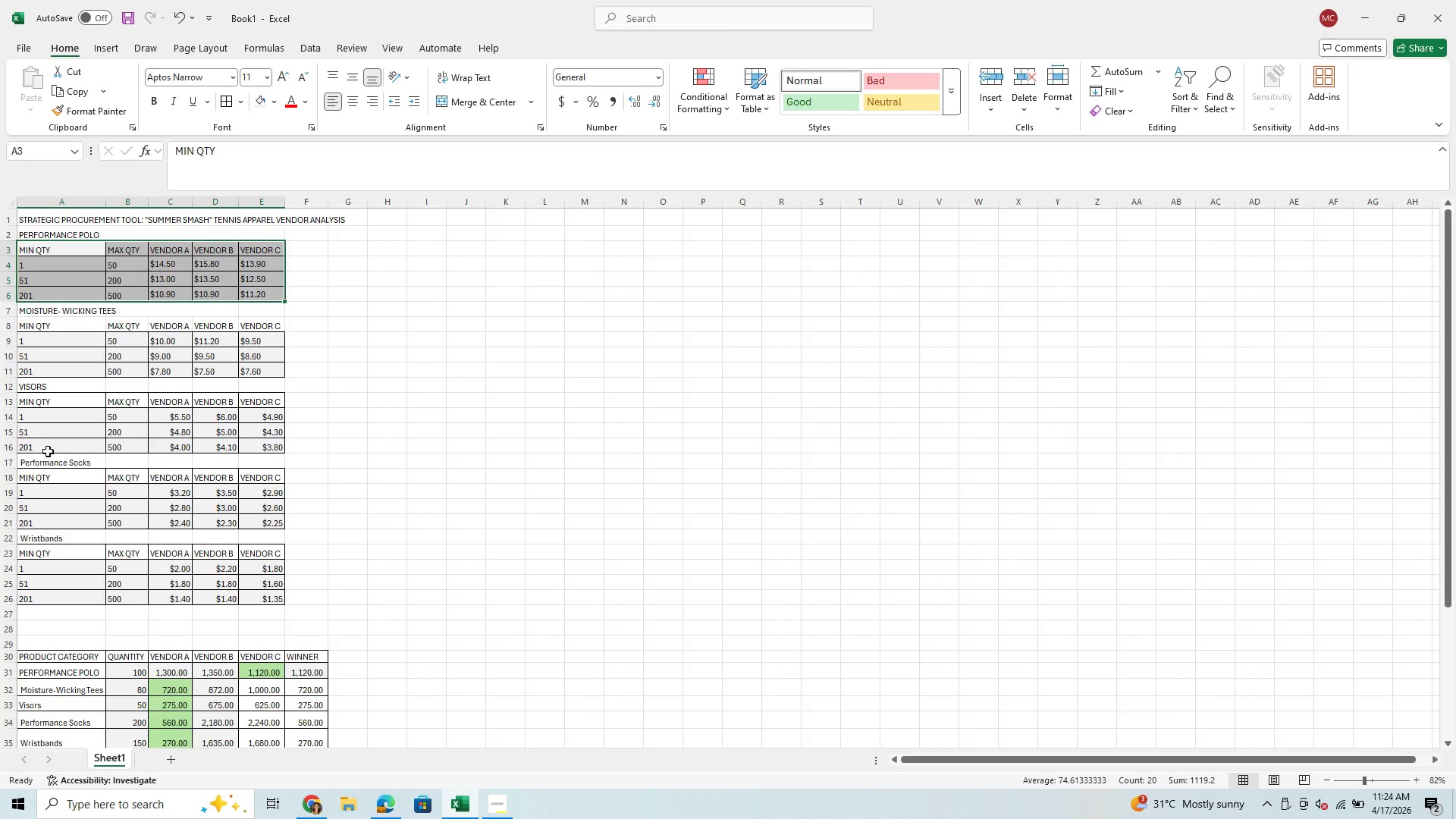 
wait(6.33)
 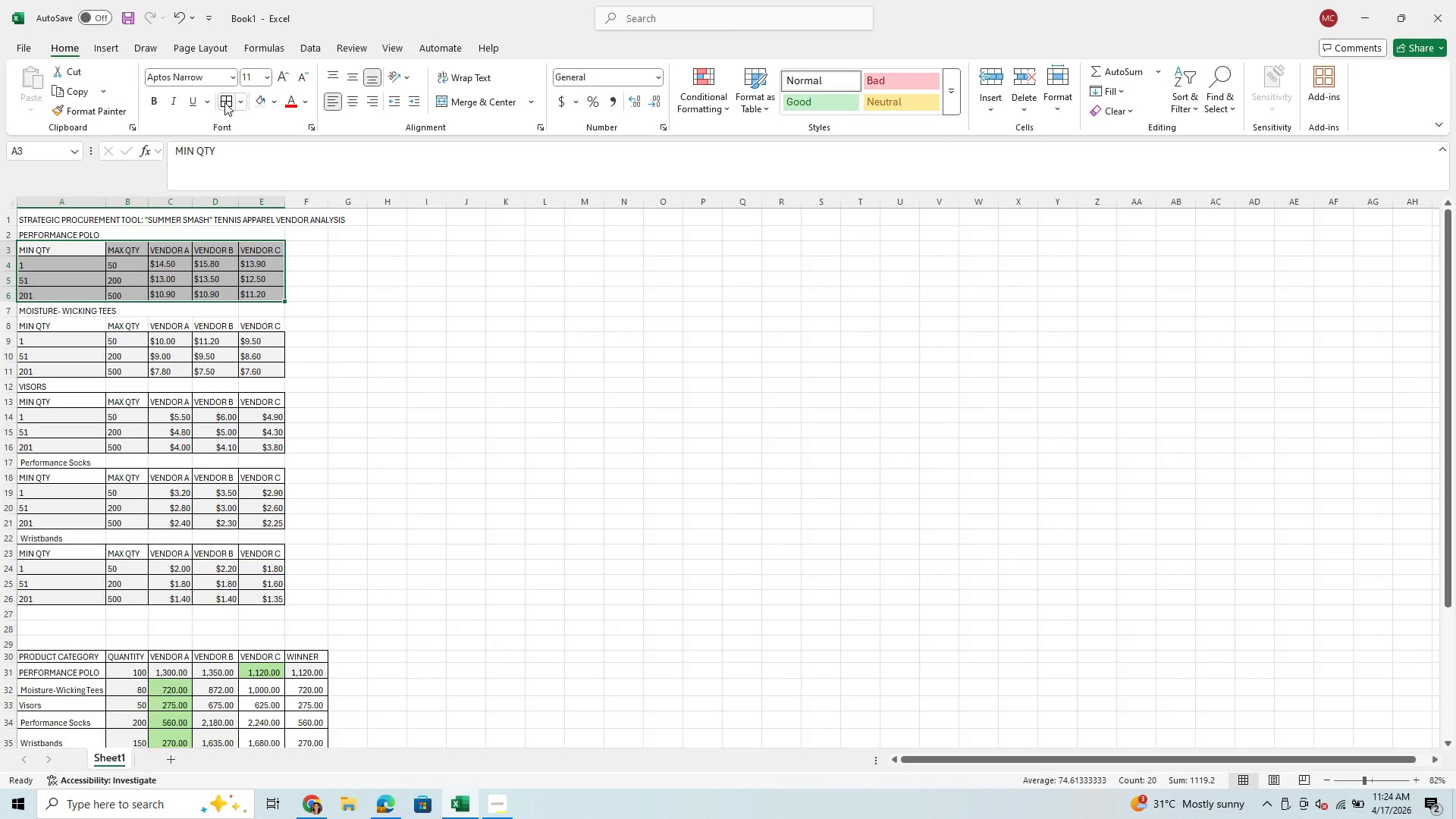 
left_click_drag(start_coordinate=[27, 396], to_coordinate=[250, 446])
 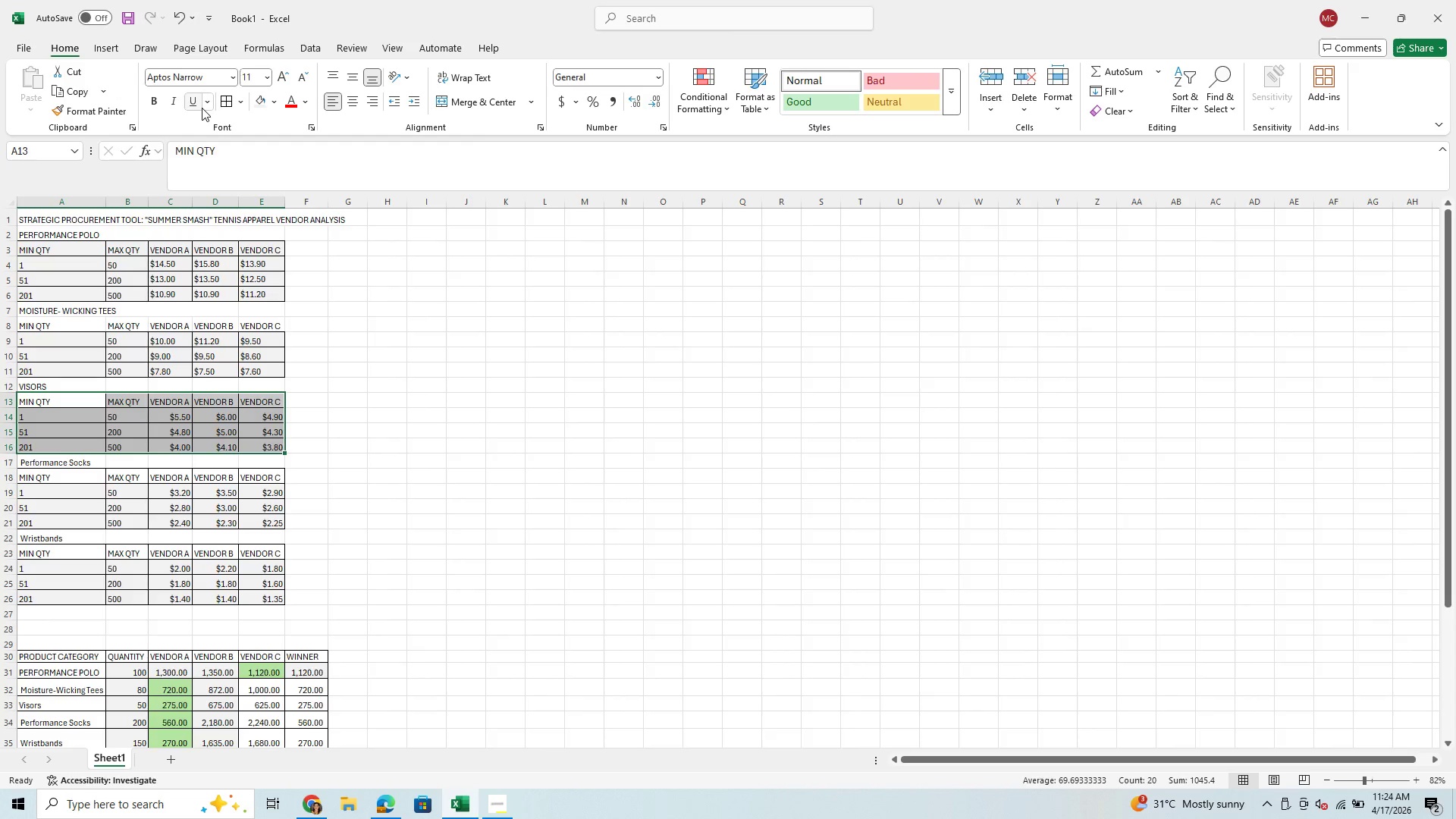 
left_click([220, 110])
 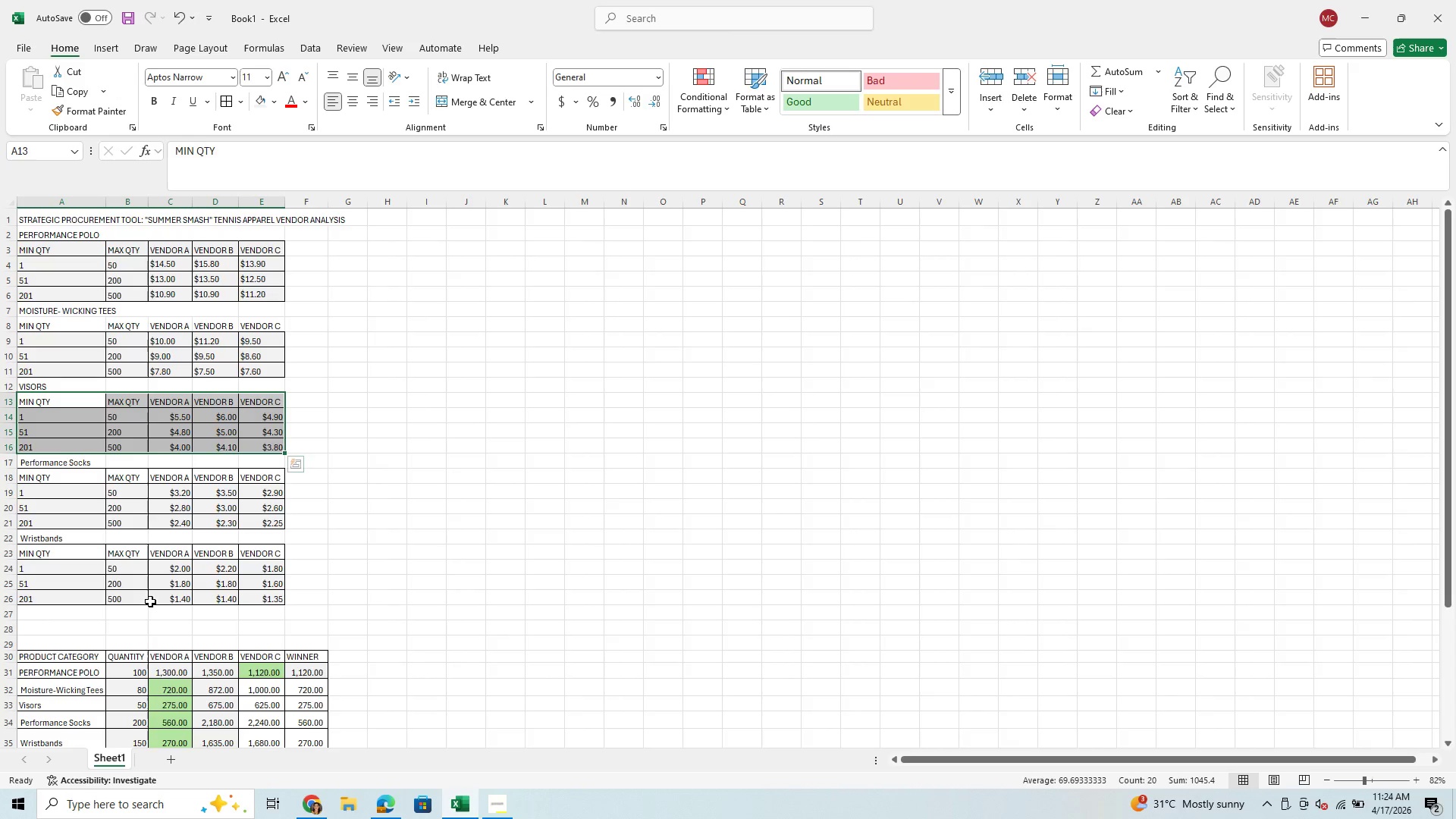 
scroll: coordinate [154, 607], scroll_direction: down, amount: 5.0
 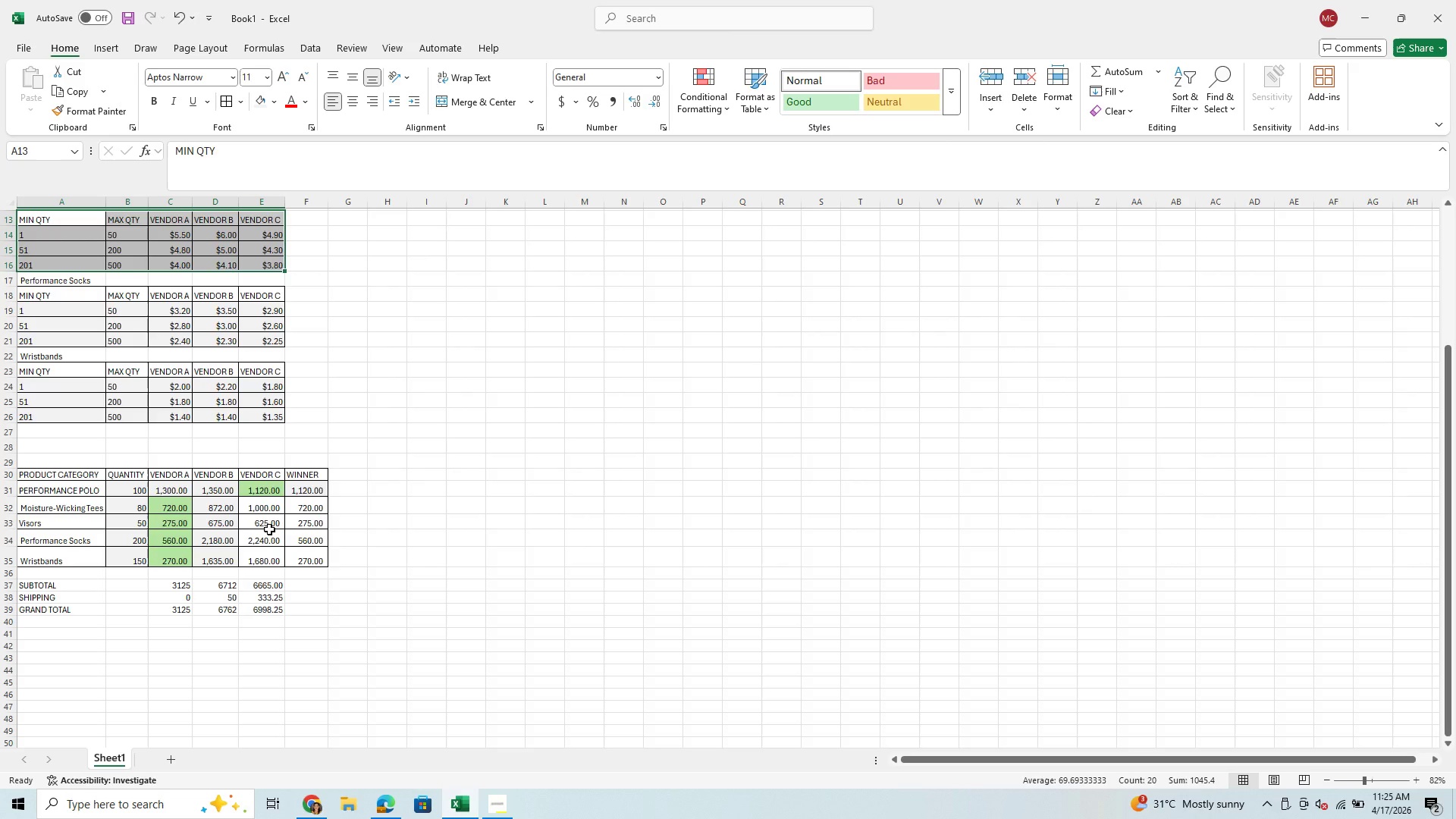 
wait(33.7)
 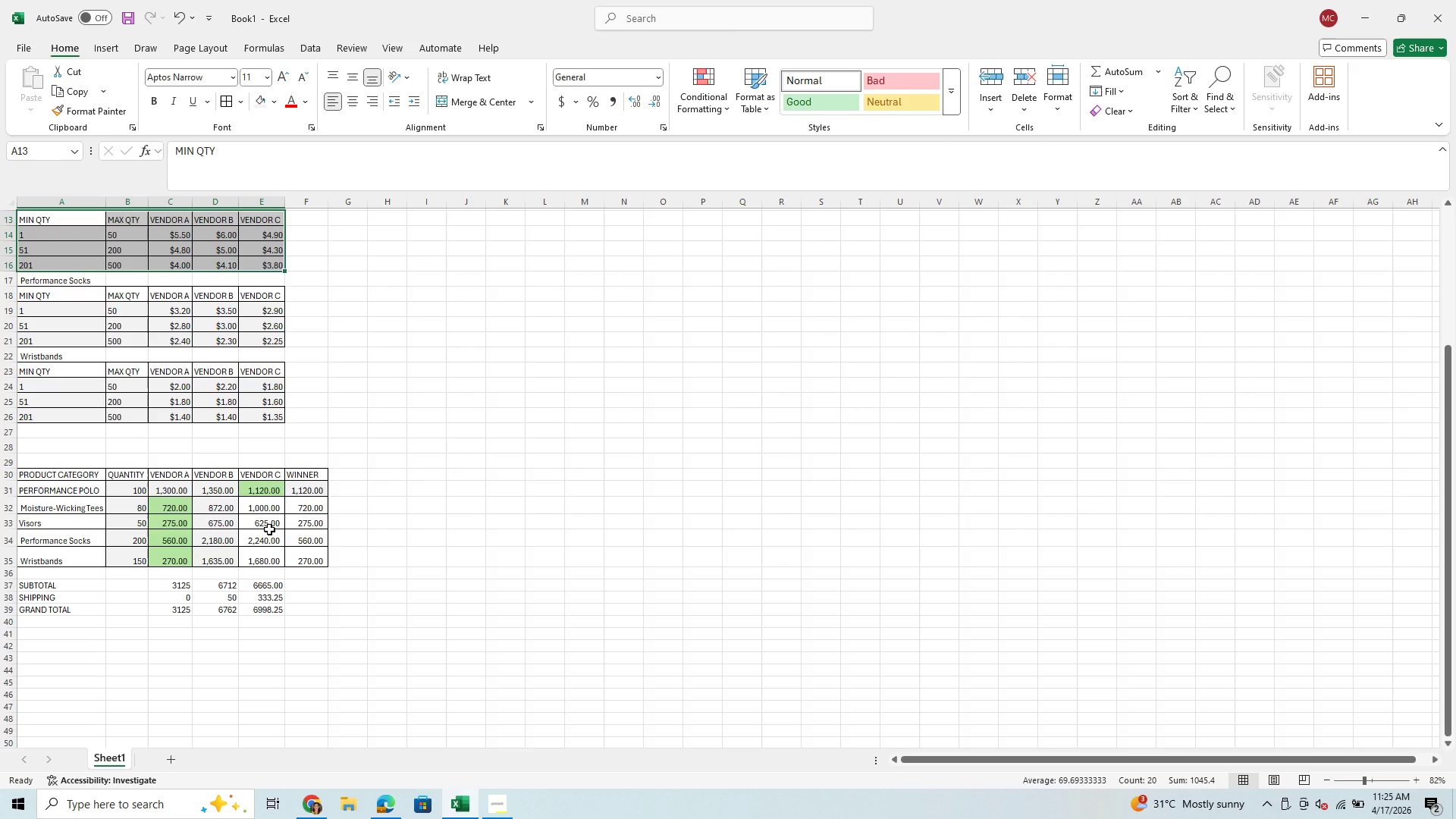 
scroll: coordinate [177, 360], scroll_direction: up, amount: 13.0
 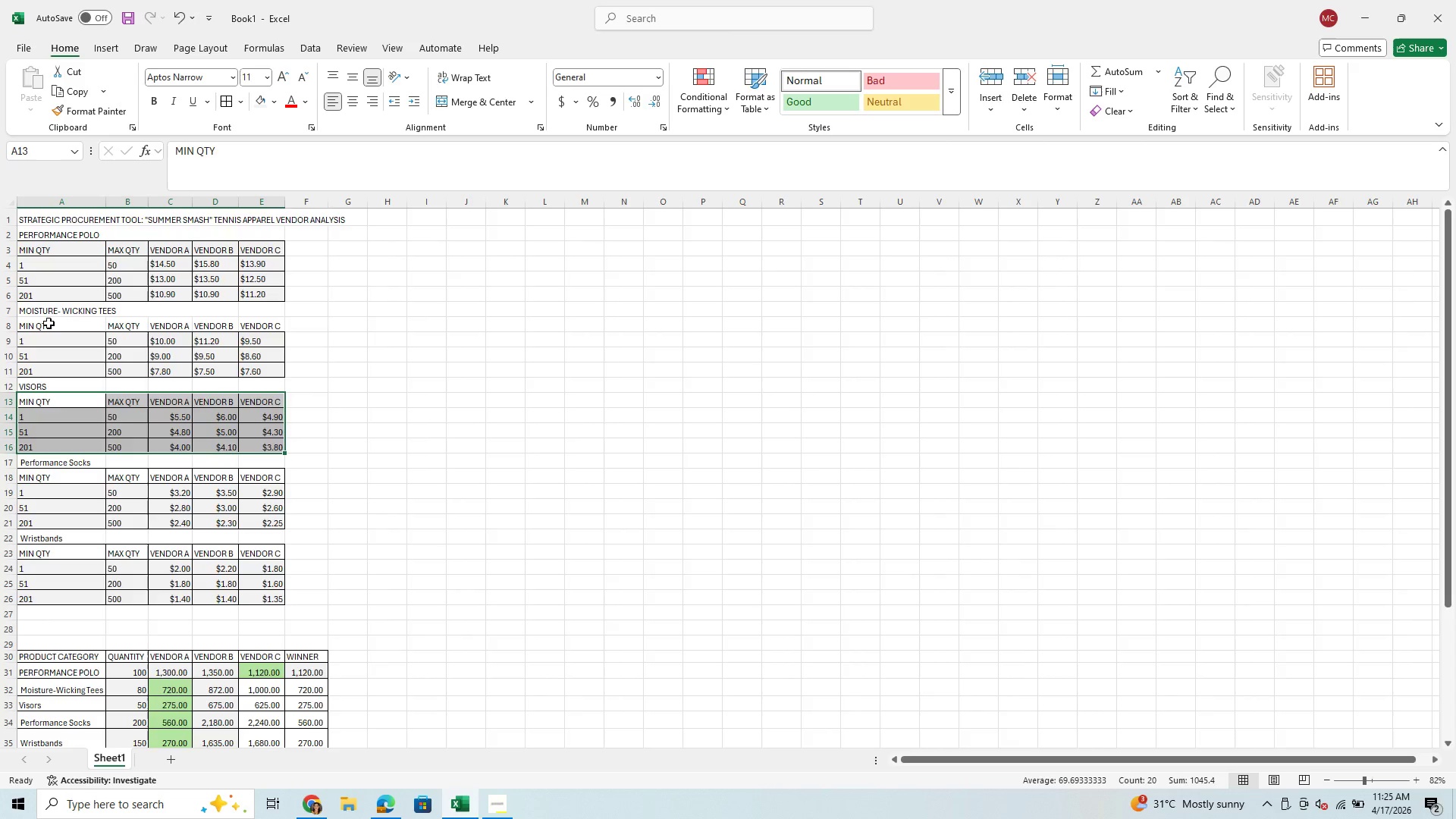 
left_click_drag(start_coordinate=[48, 322], to_coordinate=[271, 328])
 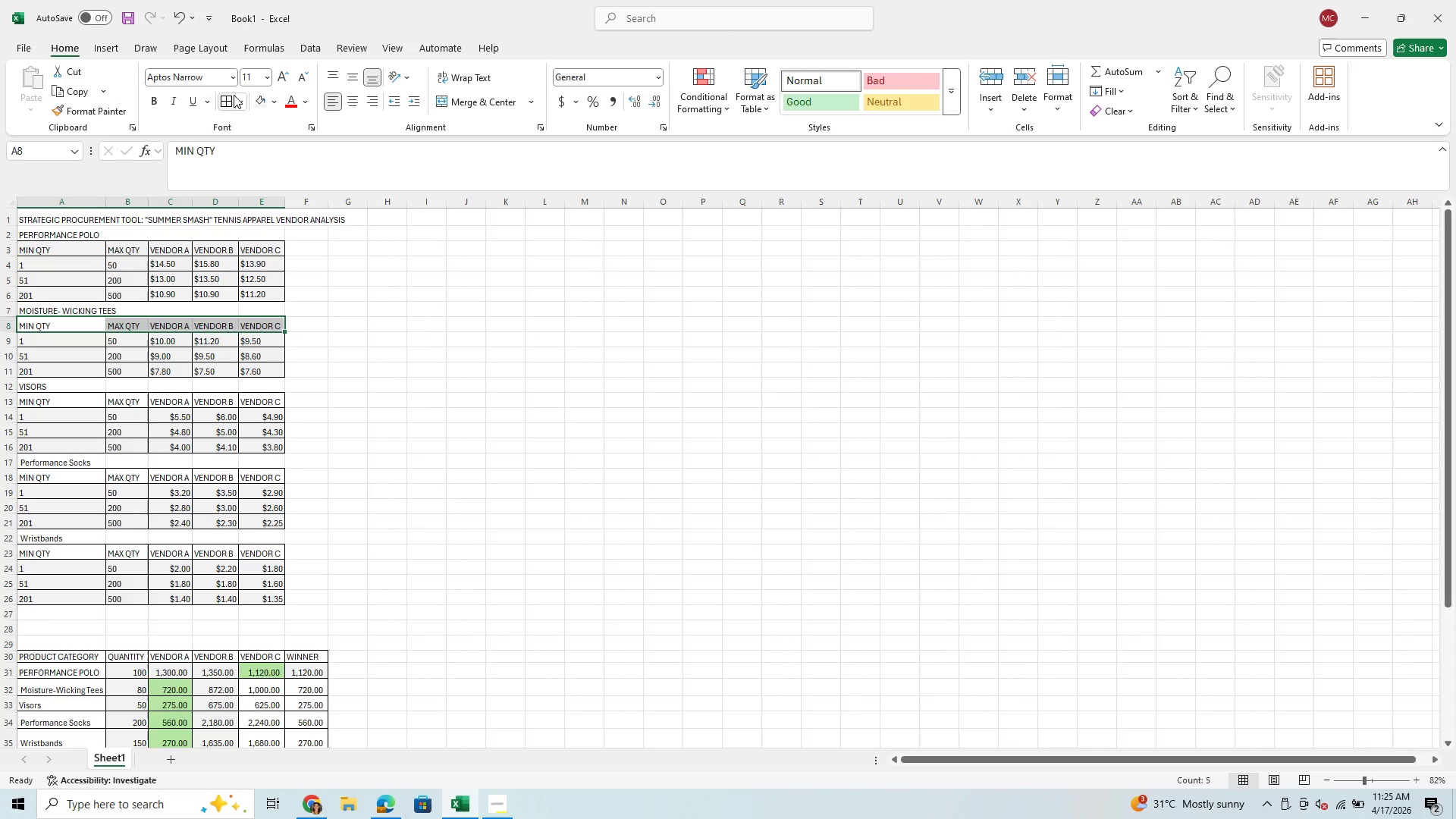 
left_click([231, 96])
 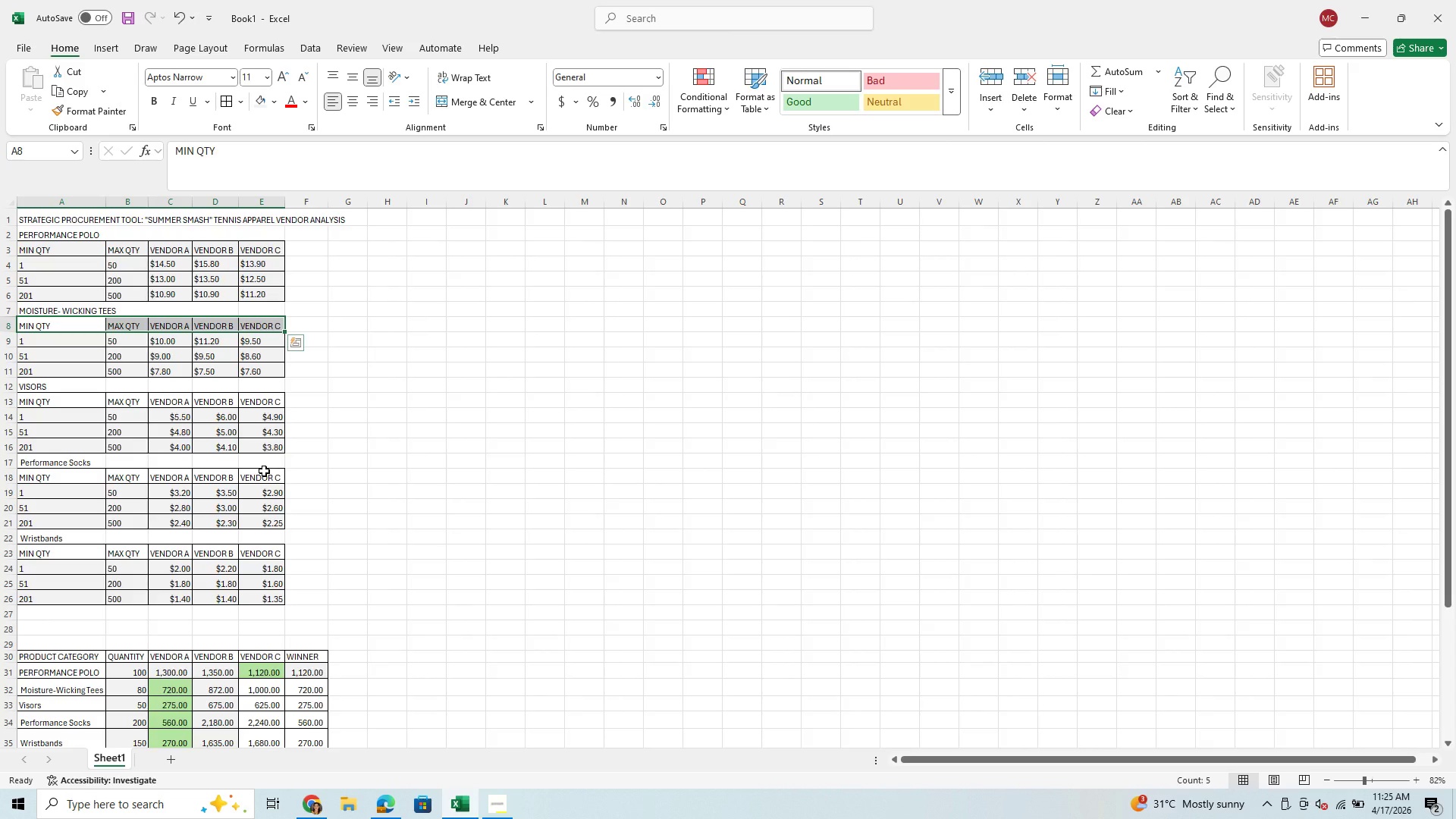 
scroll: coordinate [268, 481], scroll_direction: down, amount: 2.0
 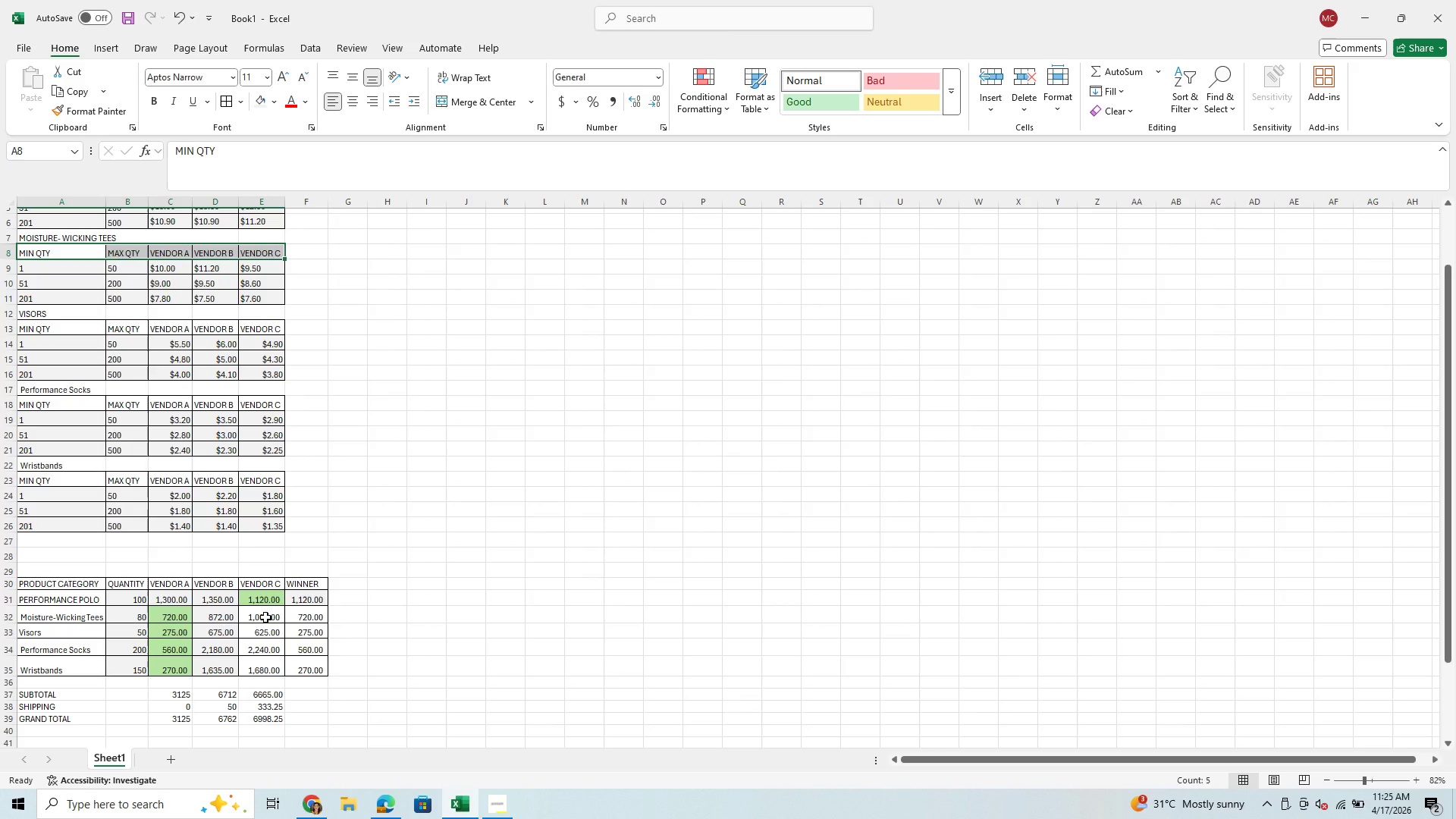 
left_click_drag(start_coordinate=[265, 617], to_coordinate=[311, 664])
 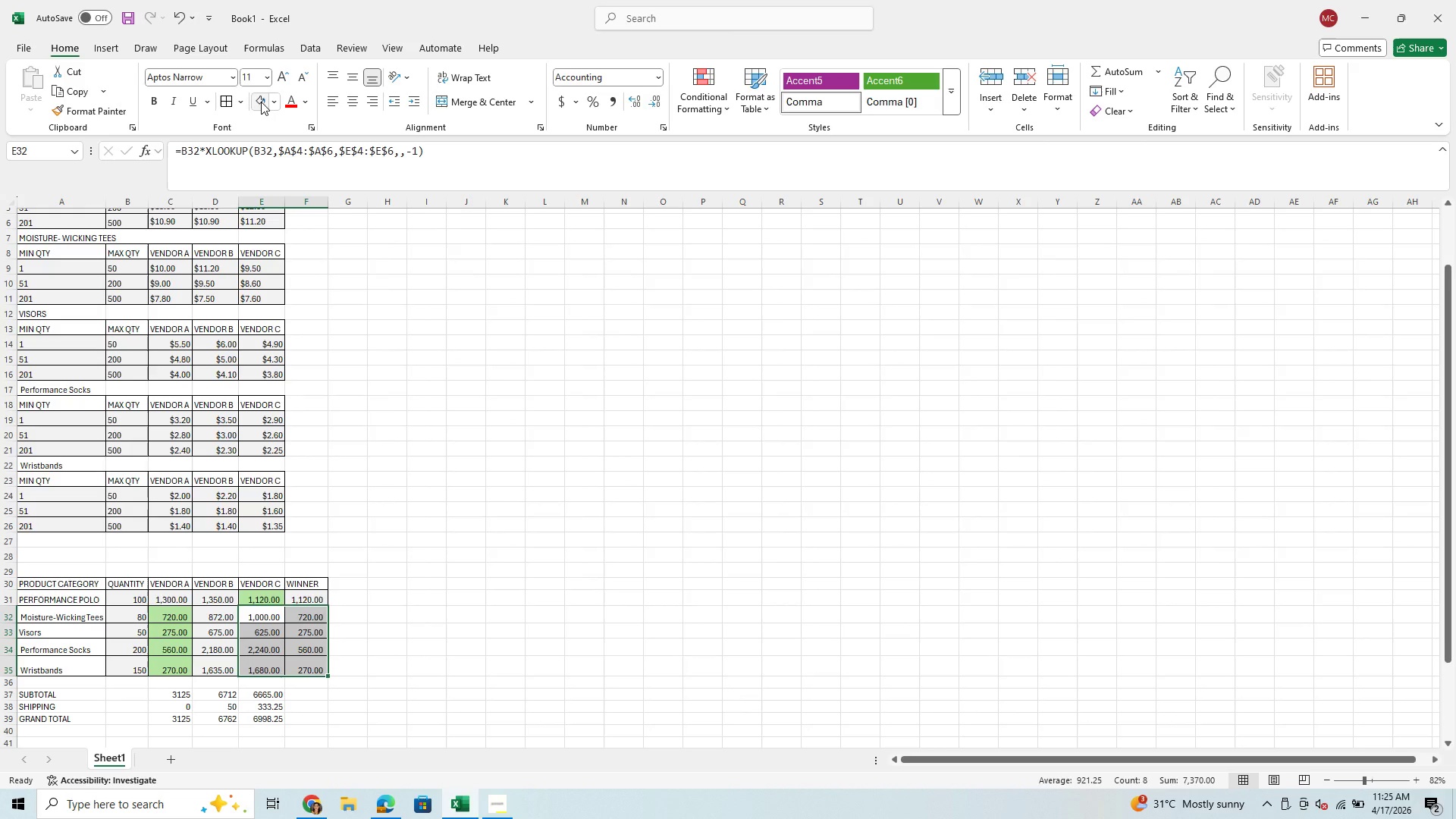 
left_click([261, 102])
 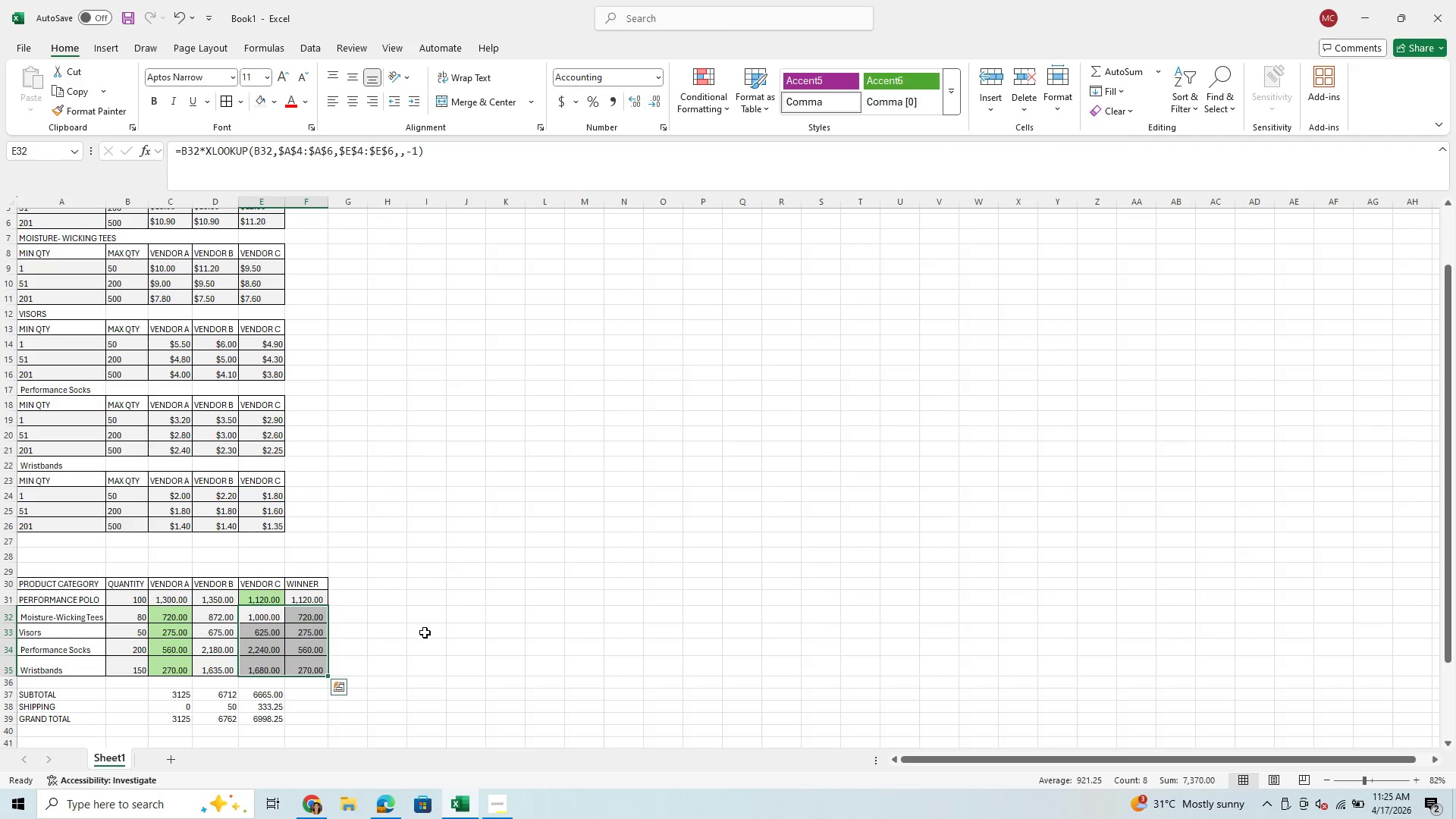 
left_click([424, 654])
 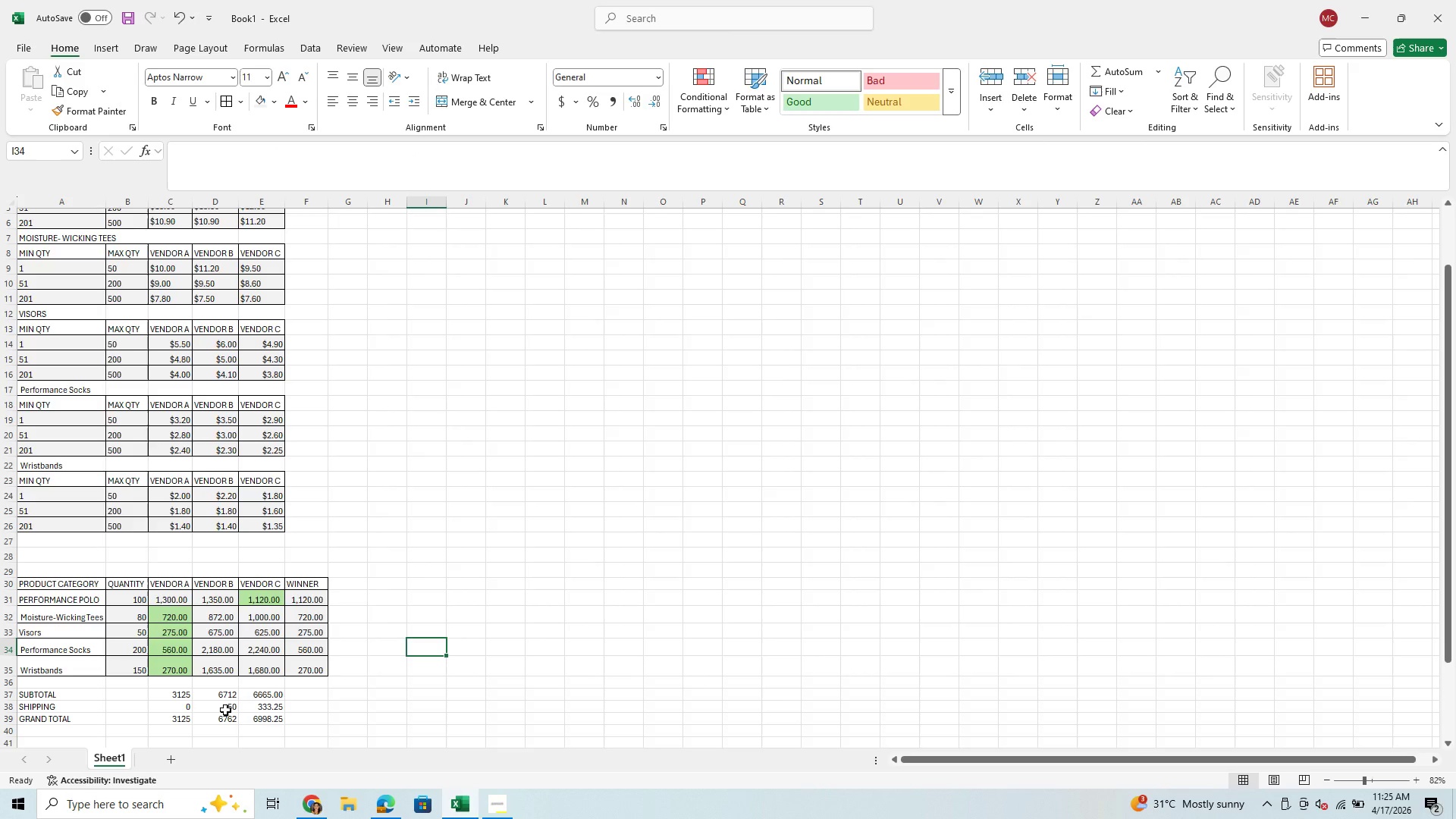 
scroll: coordinate [225, 710], scroll_direction: up, amount: 6.0
 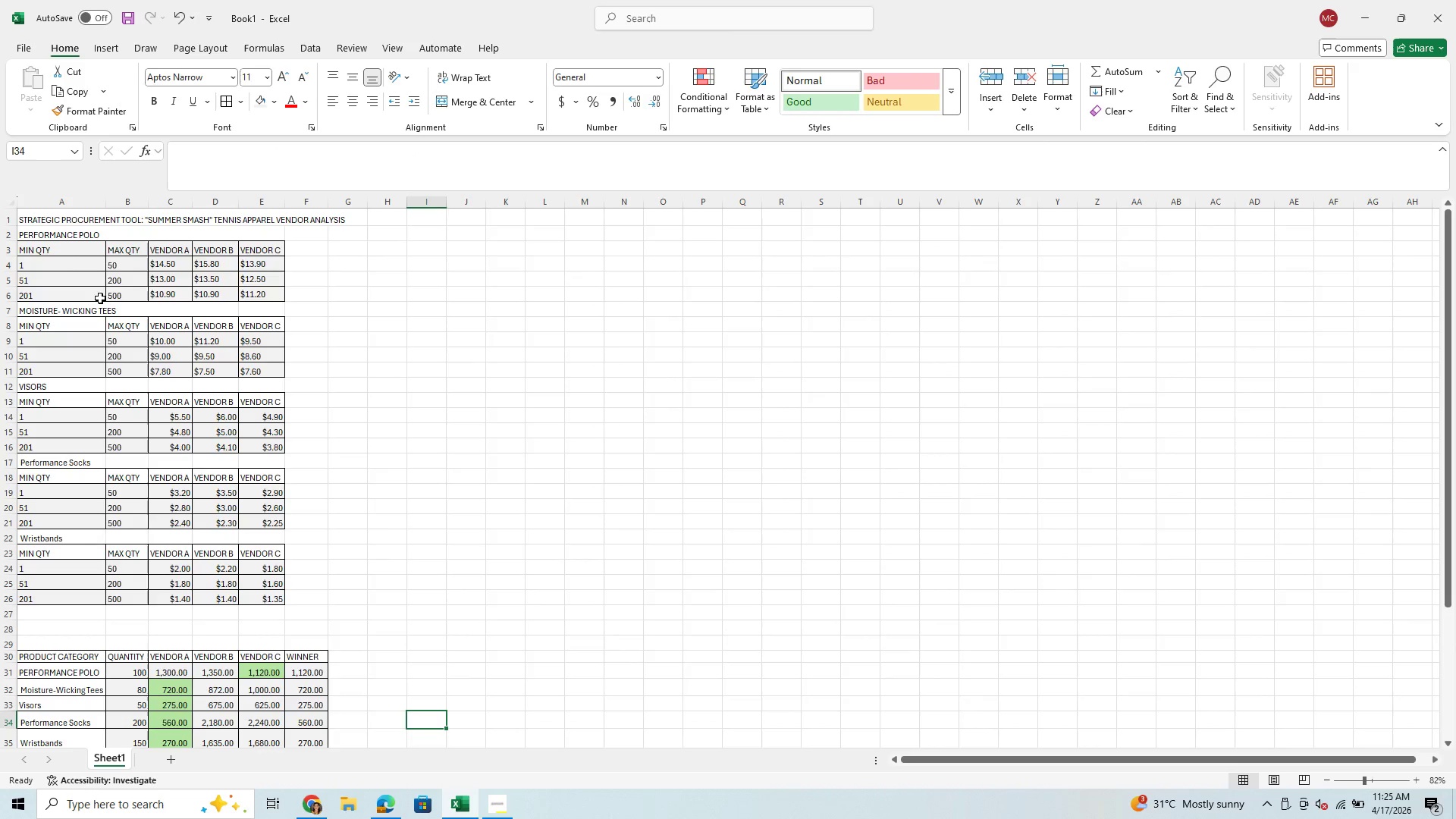 
wait(6.22)
 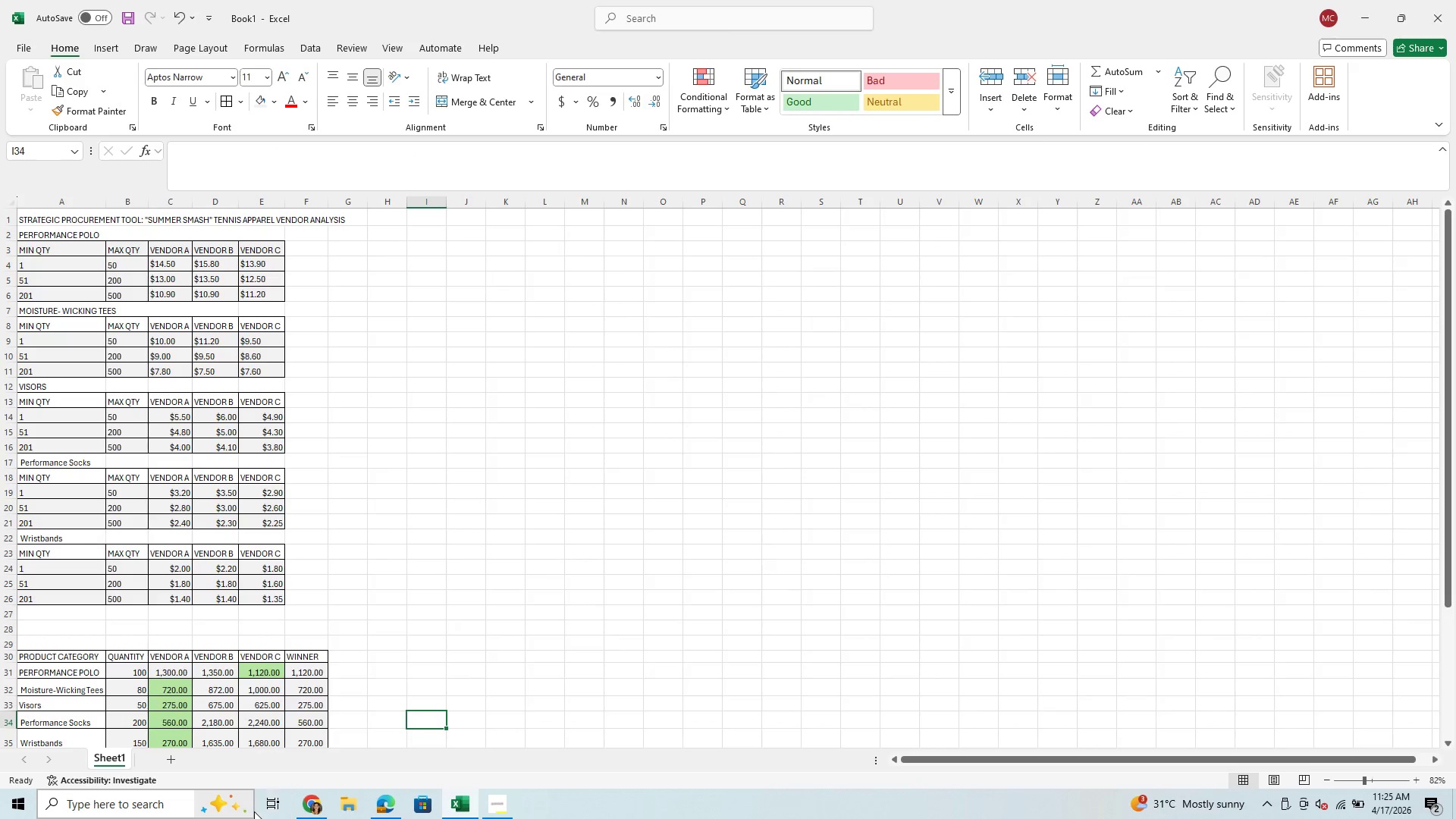 
left_click_drag(start_coordinate=[59, 248], to_coordinate=[256, 251])
 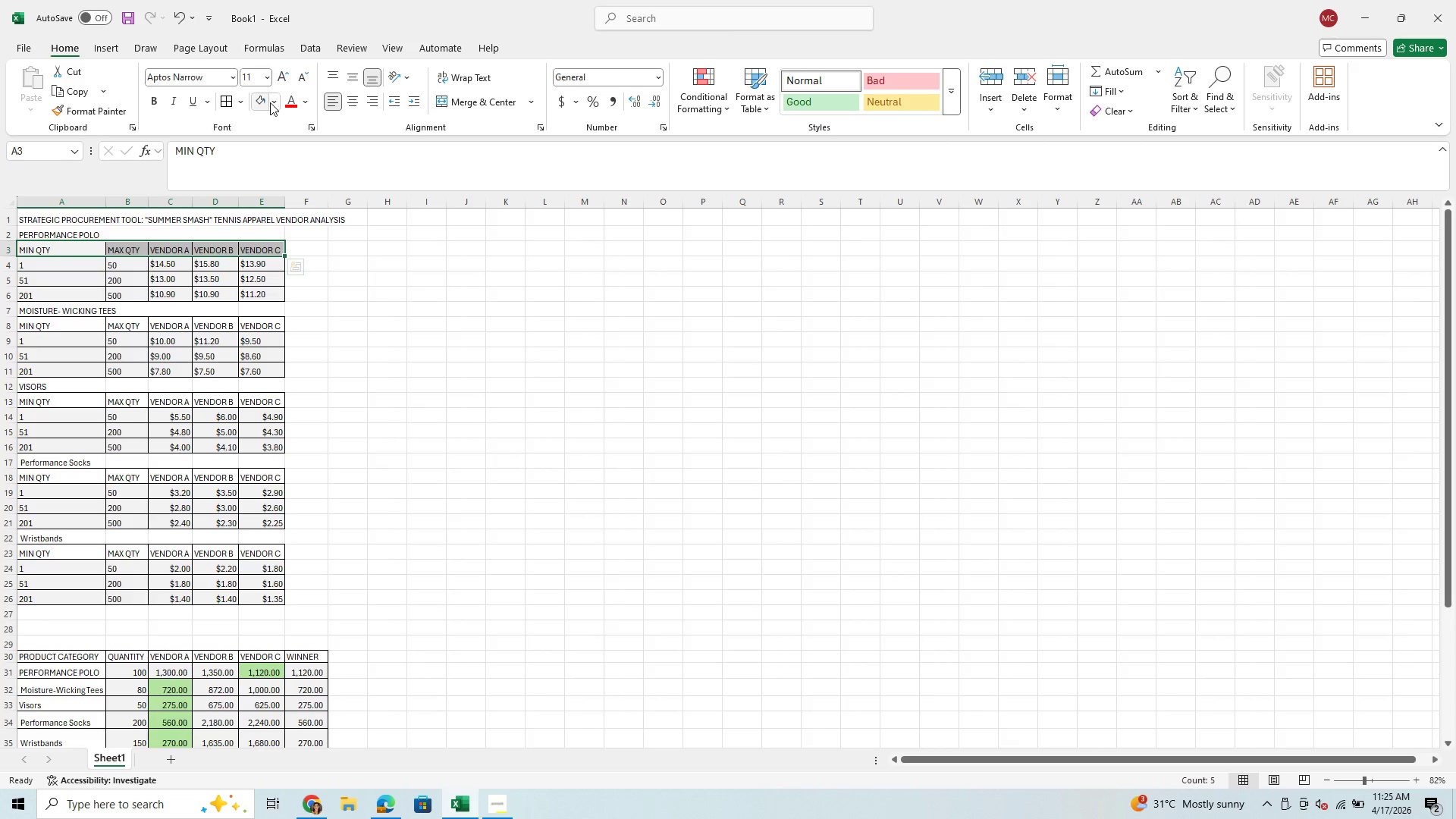 
left_click([273, 105])
 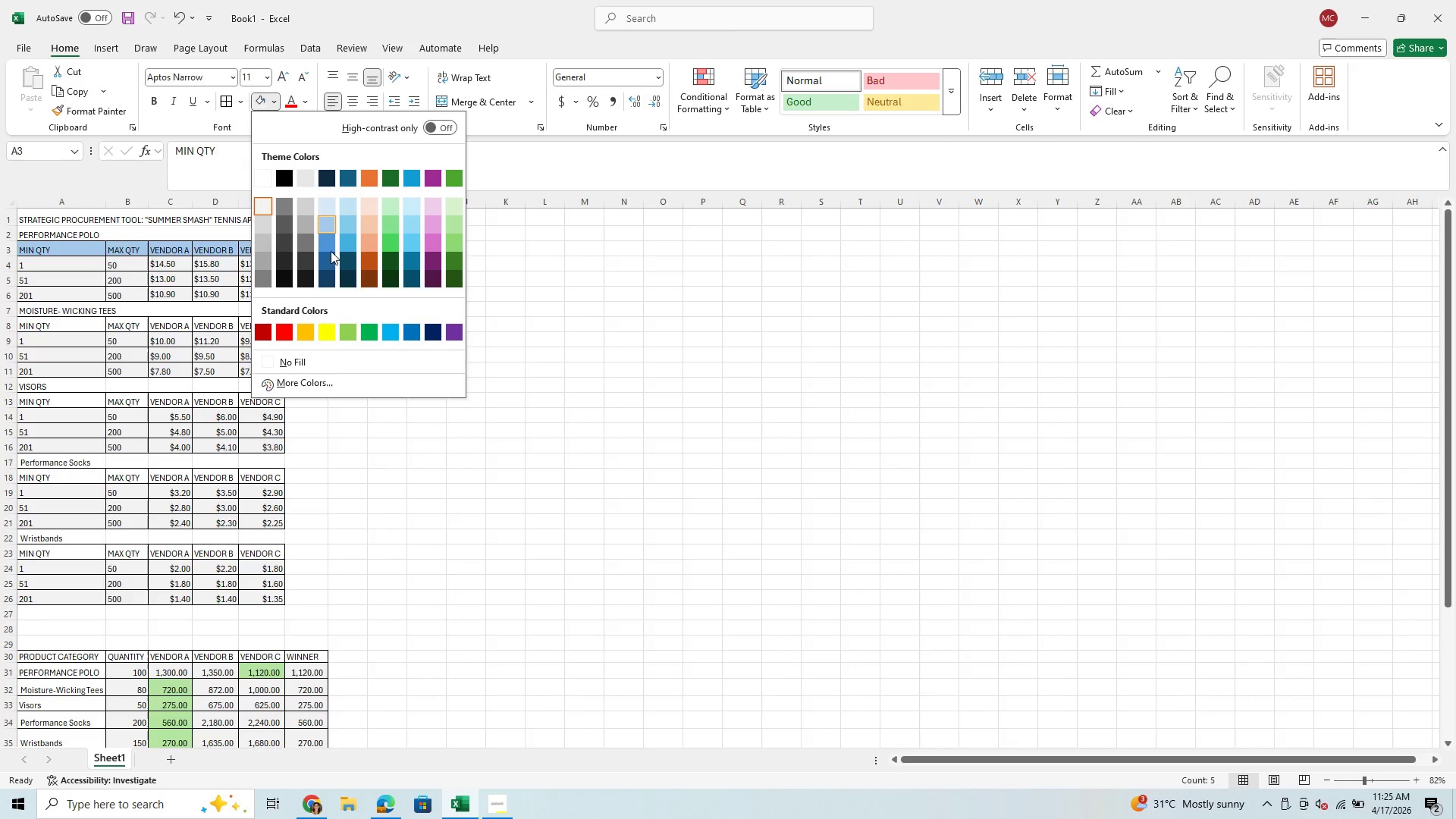 
left_click([331, 280])
 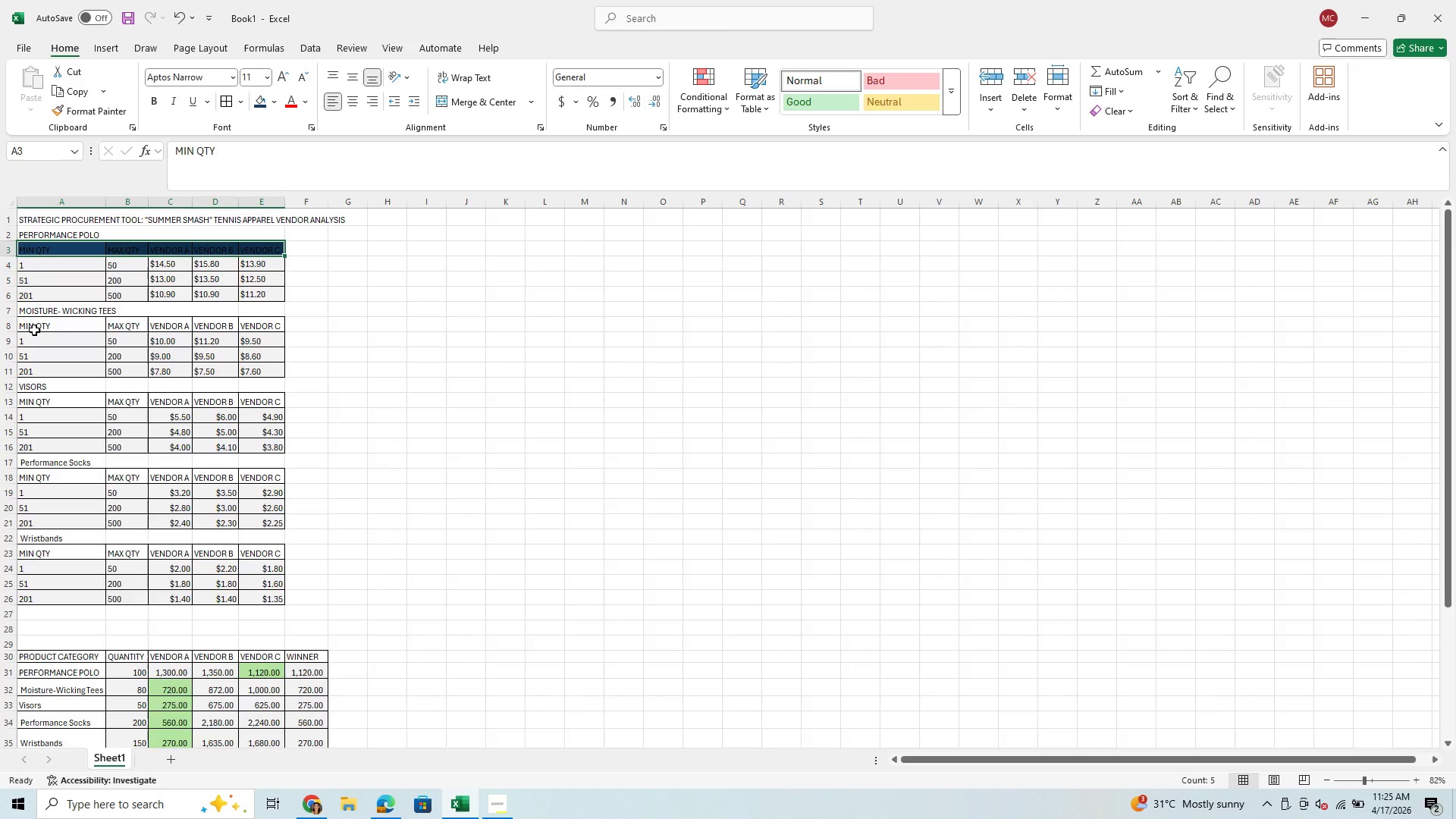 
left_click_drag(start_coordinate=[33, 327], to_coordinate=[253, 325])
 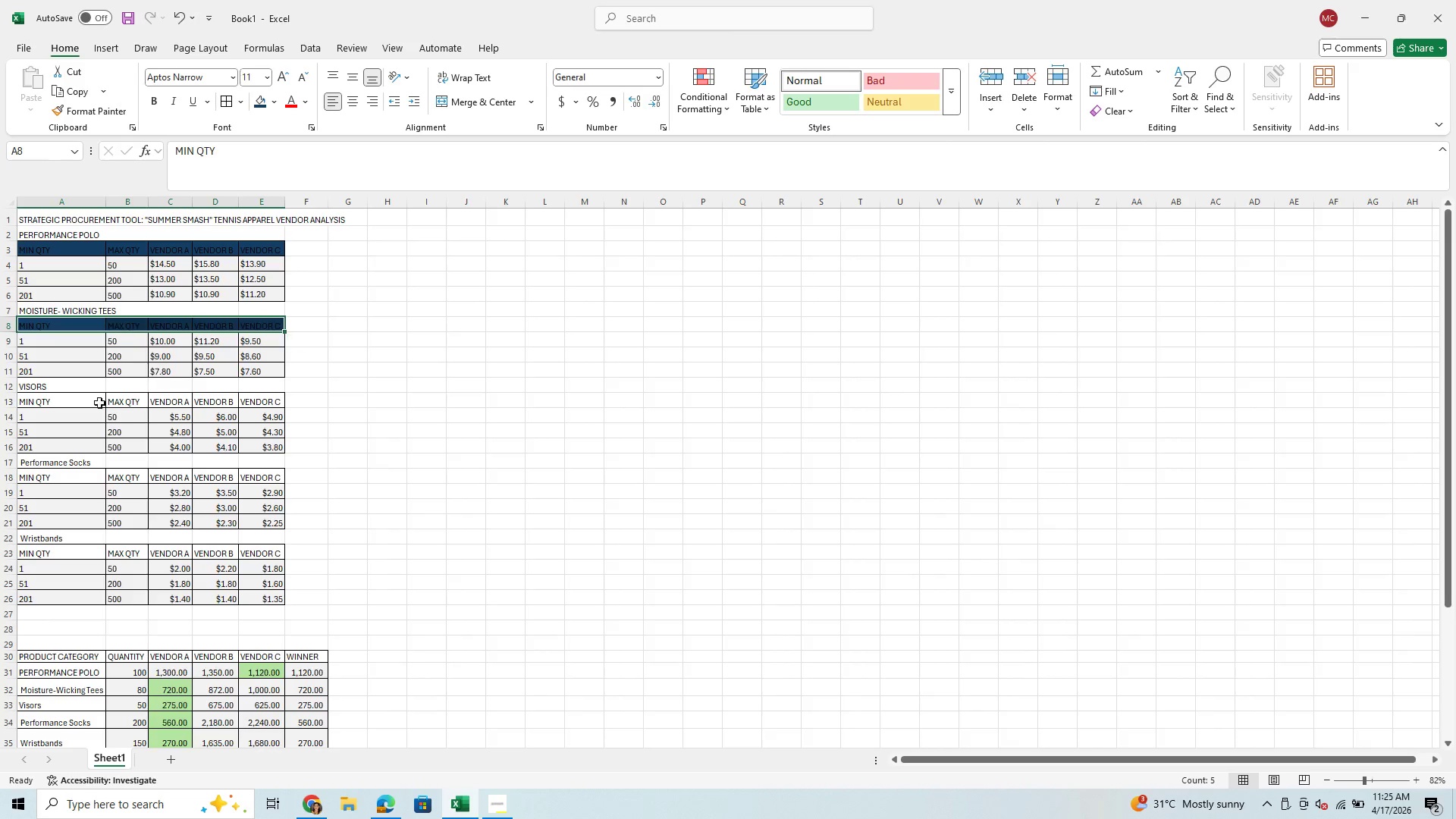 
left_click_drag(start_coordinate=[33, 399], to_coordinate=[259, 391])
 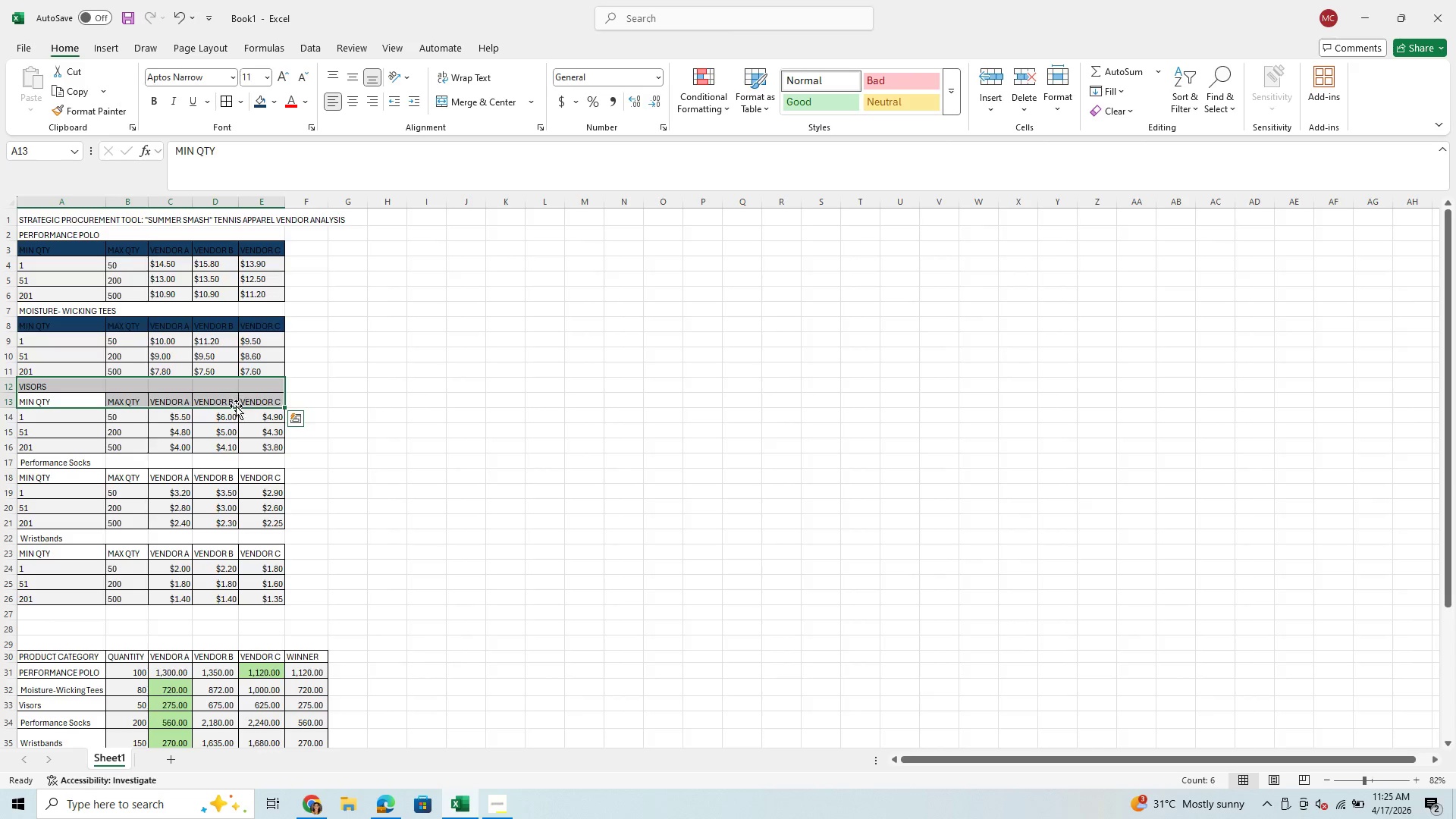 
left_click([236, 406])
 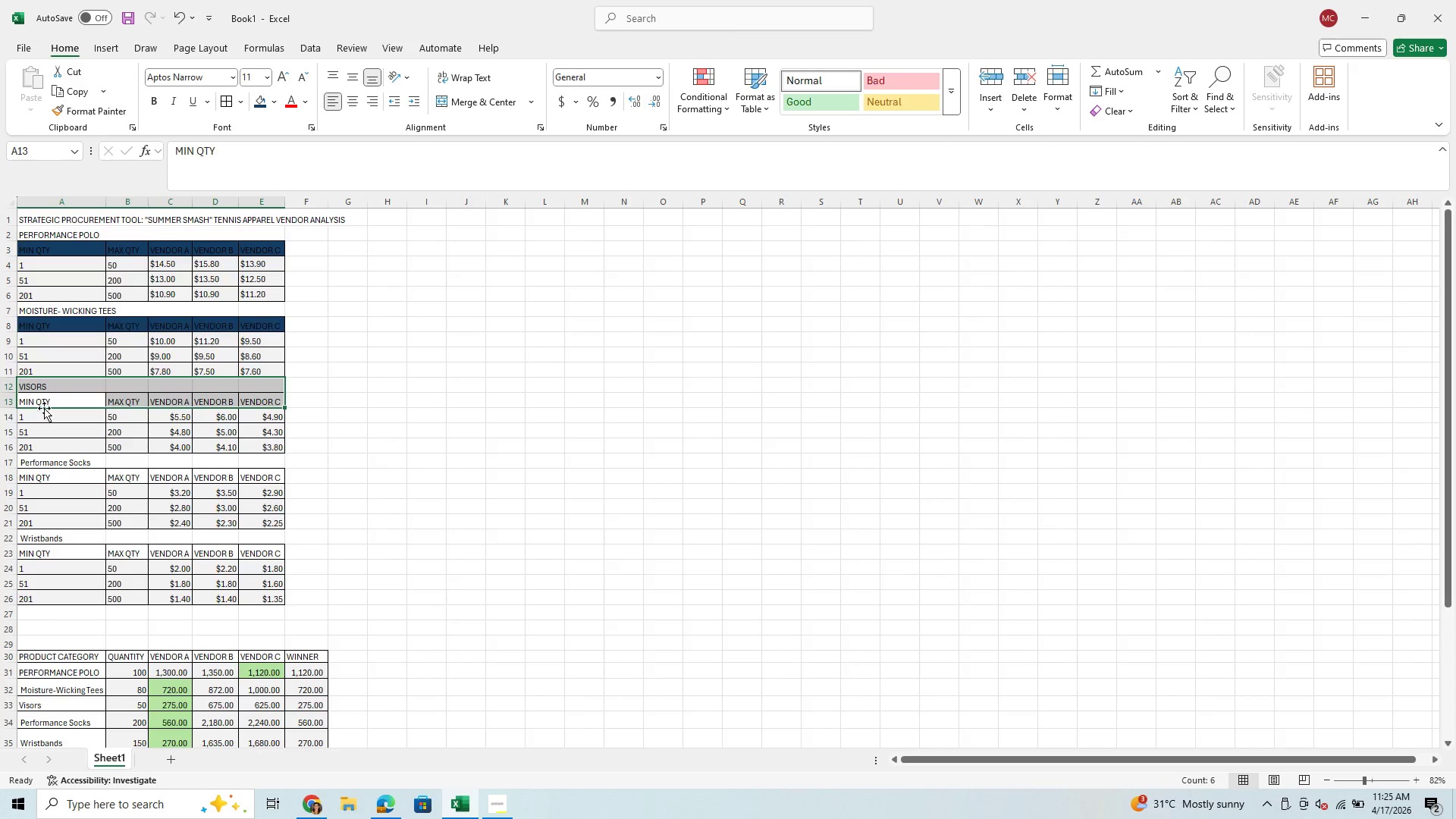 
left_click([49, 401])
 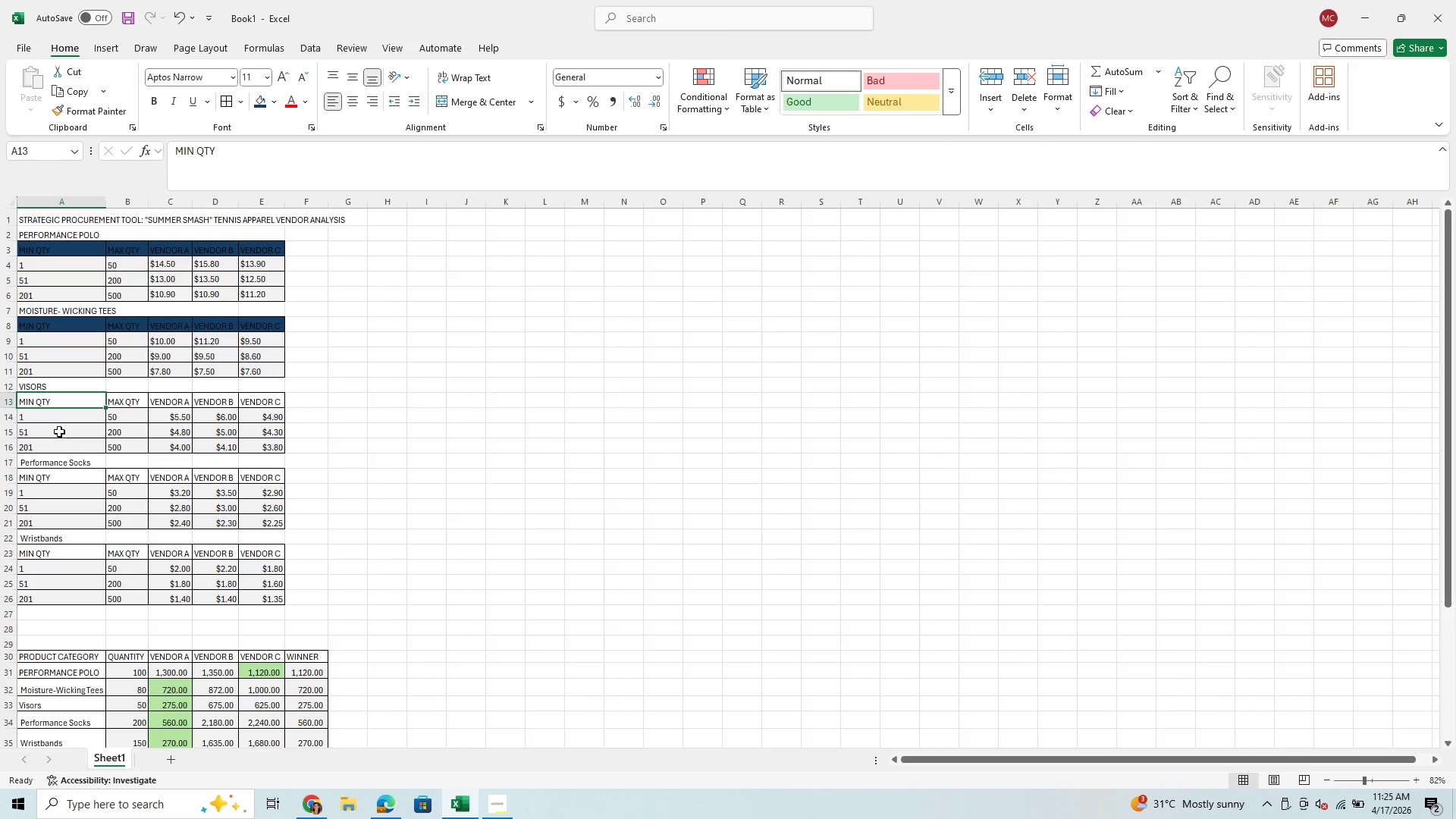 
left_click([58, 419])
 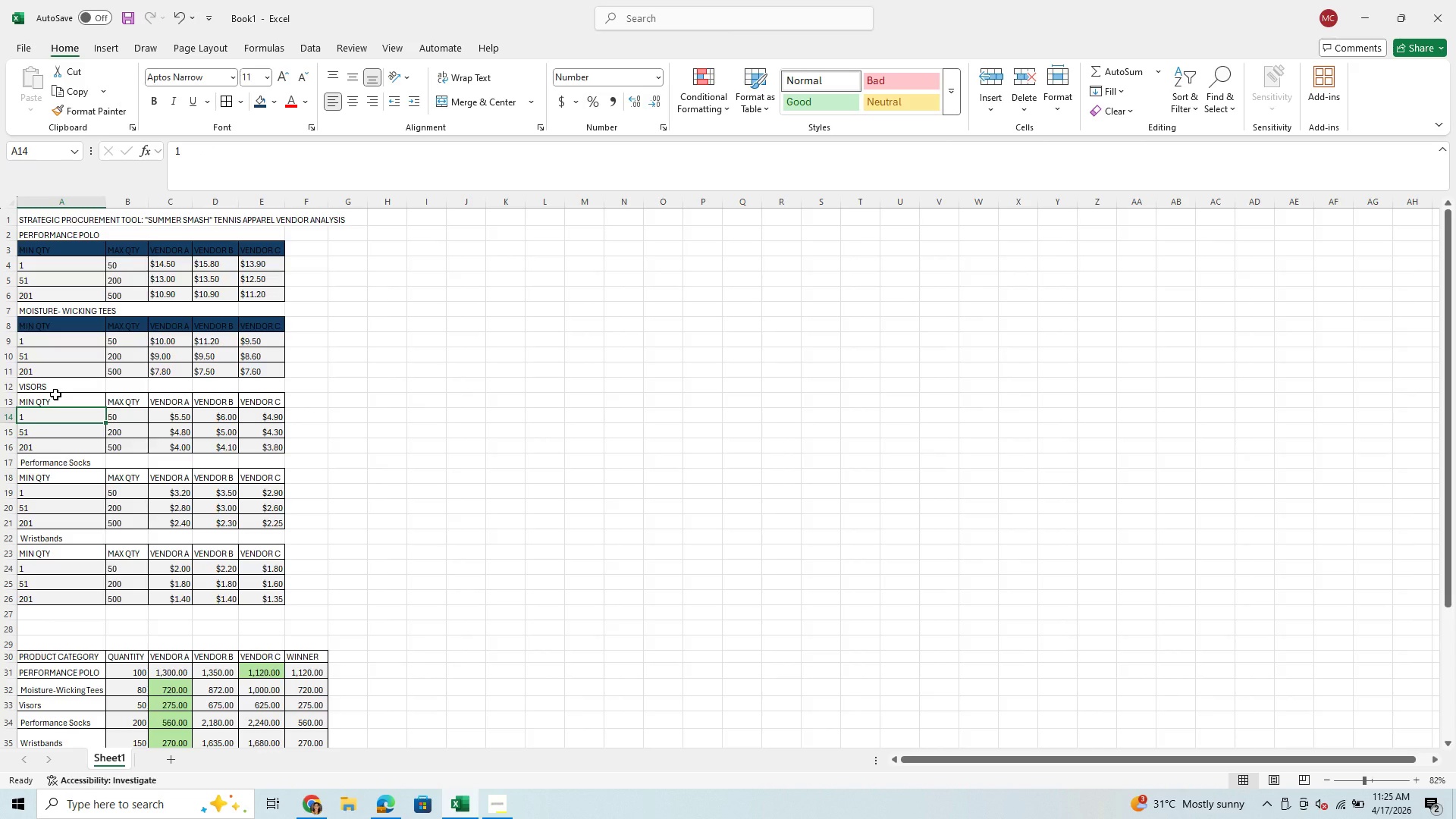 
left_click_drag(start_coordinate=[55, 394], to_coordinate=[267, 402])
 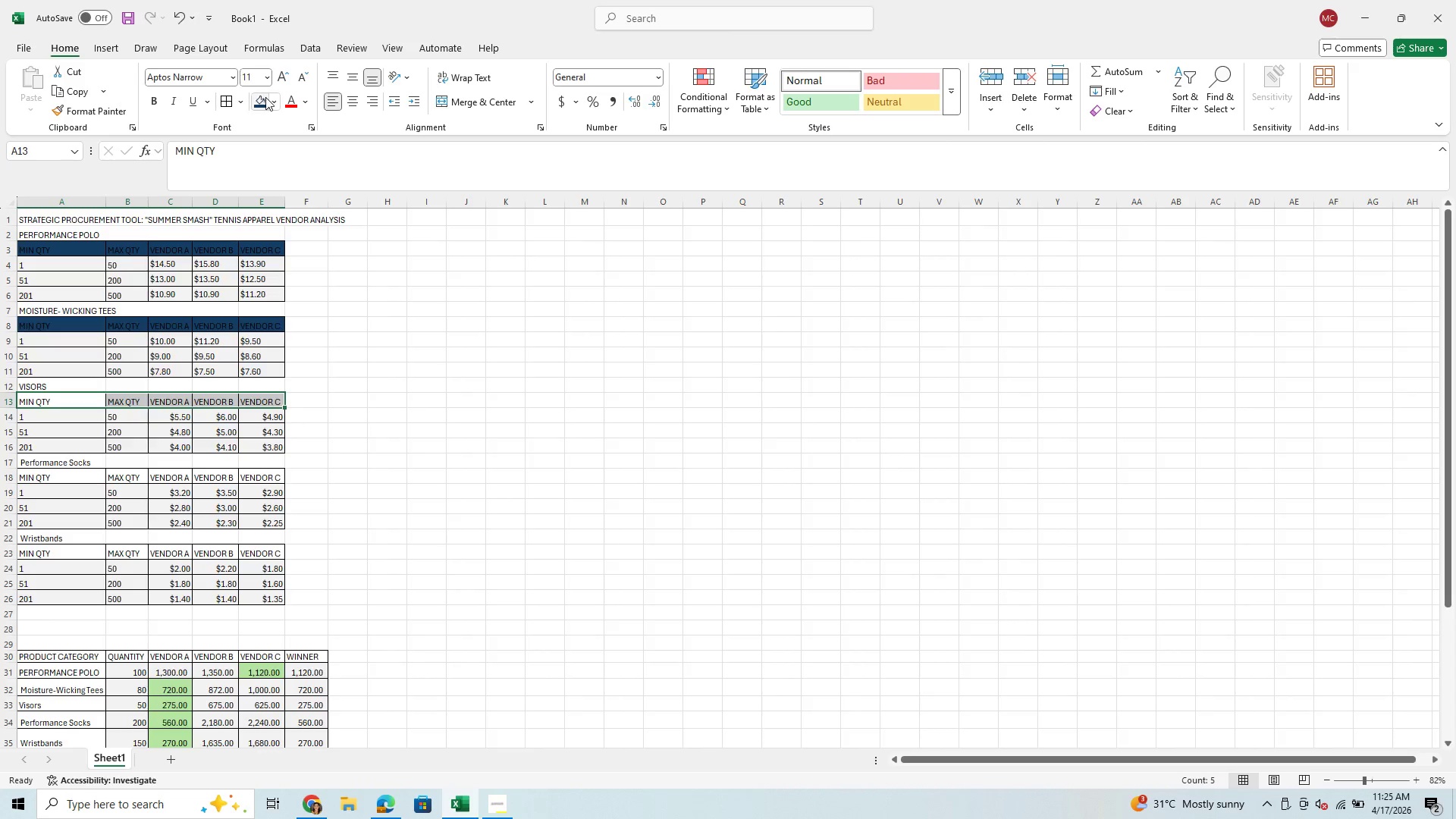 
left_click([267, 105])
 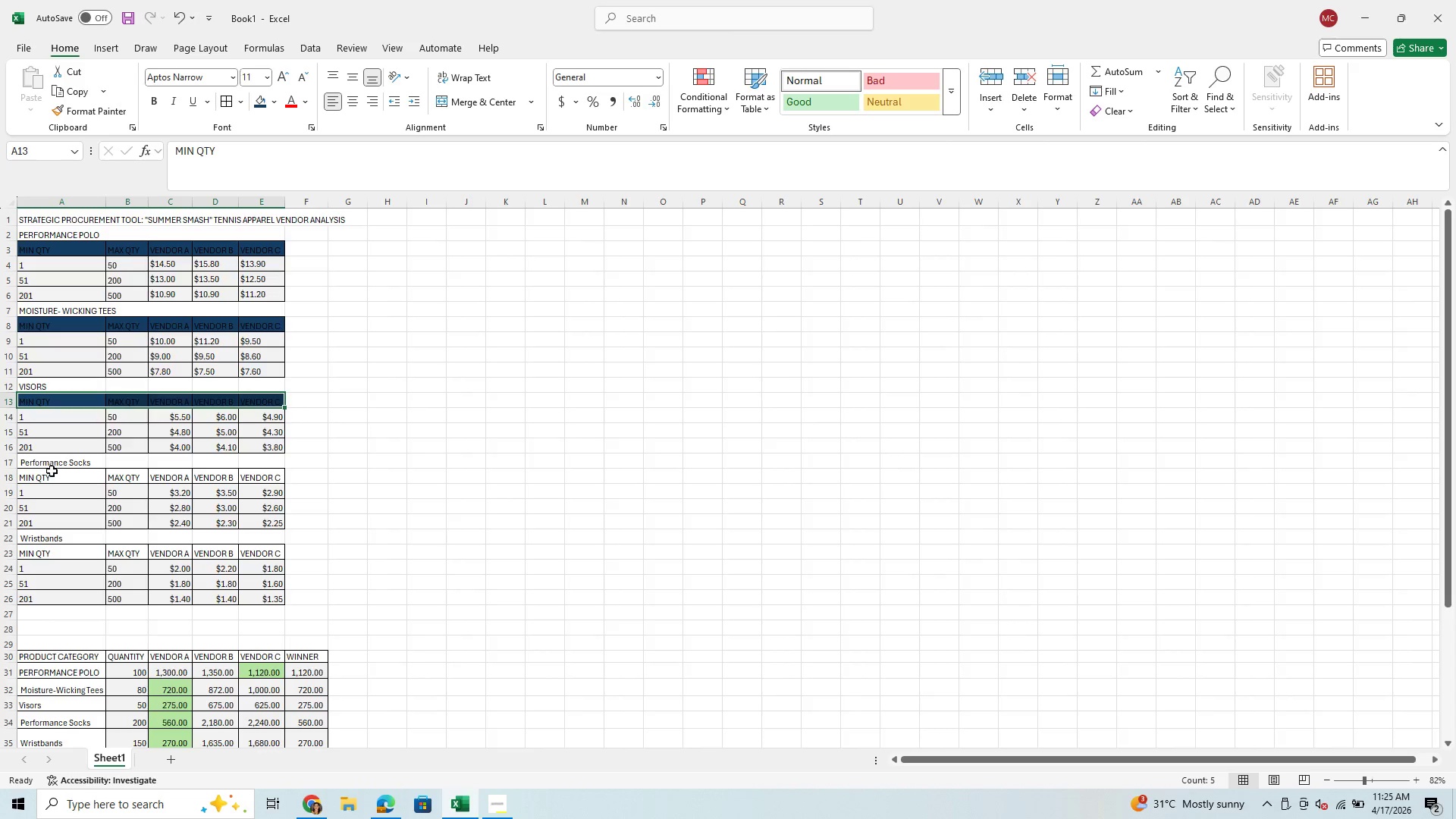 
left_click_drag(start_coordinate=[46, 479], to_coordinate=[244, 476])
 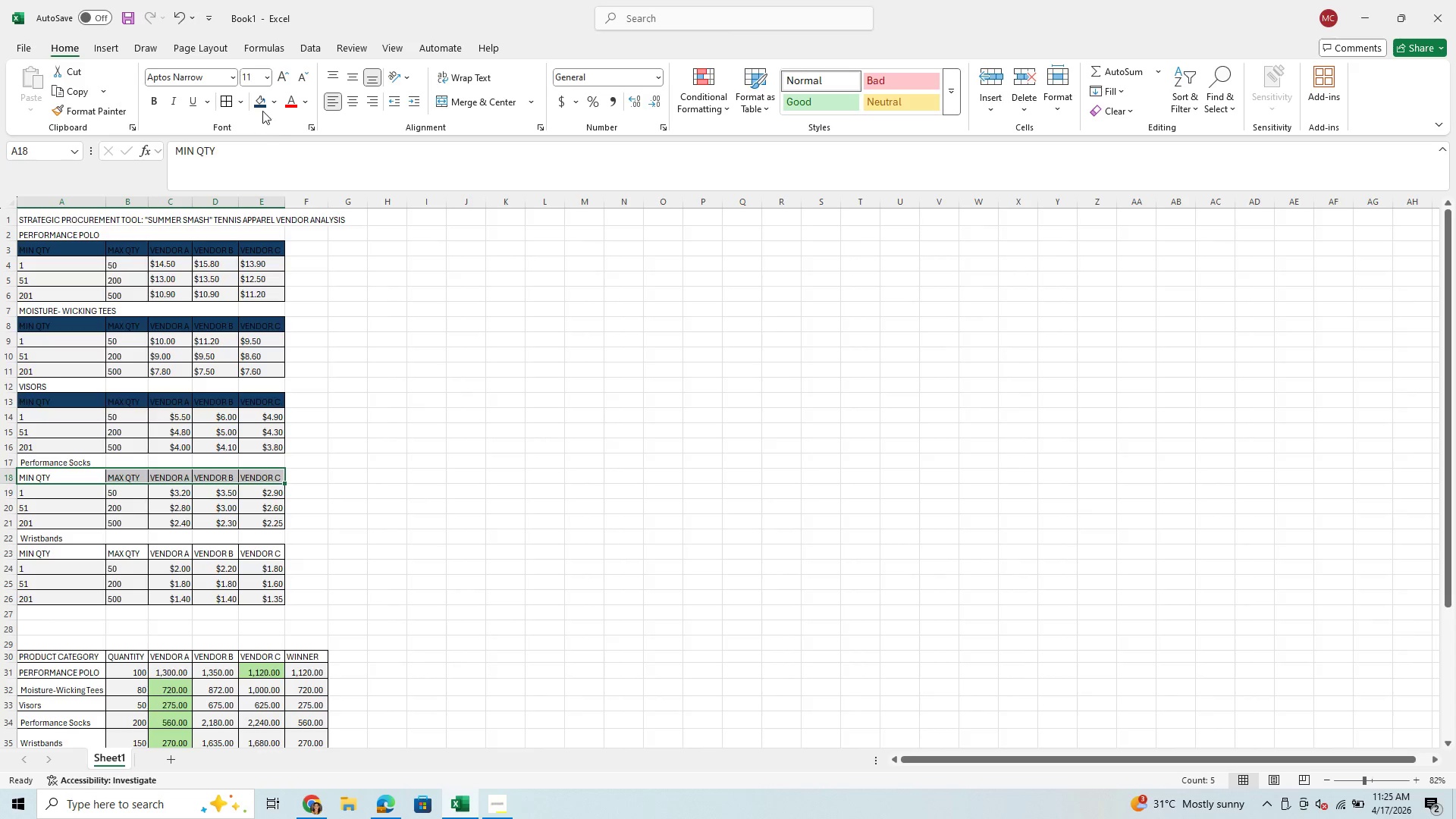 
left_click([262, 108])
 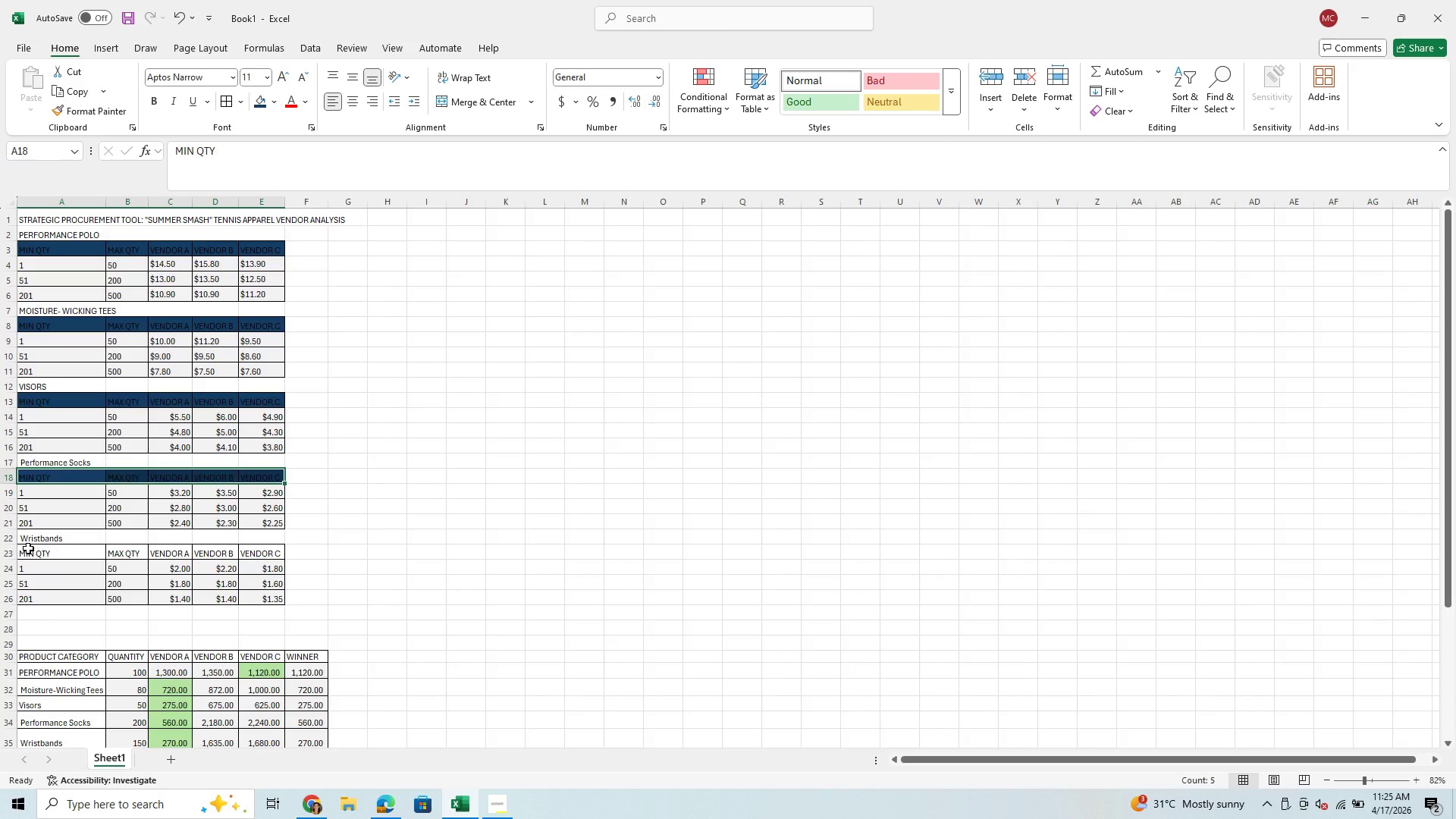 
left_click_drag(start_coordinate=[28, 548], to_coordinate=[256, 552])
 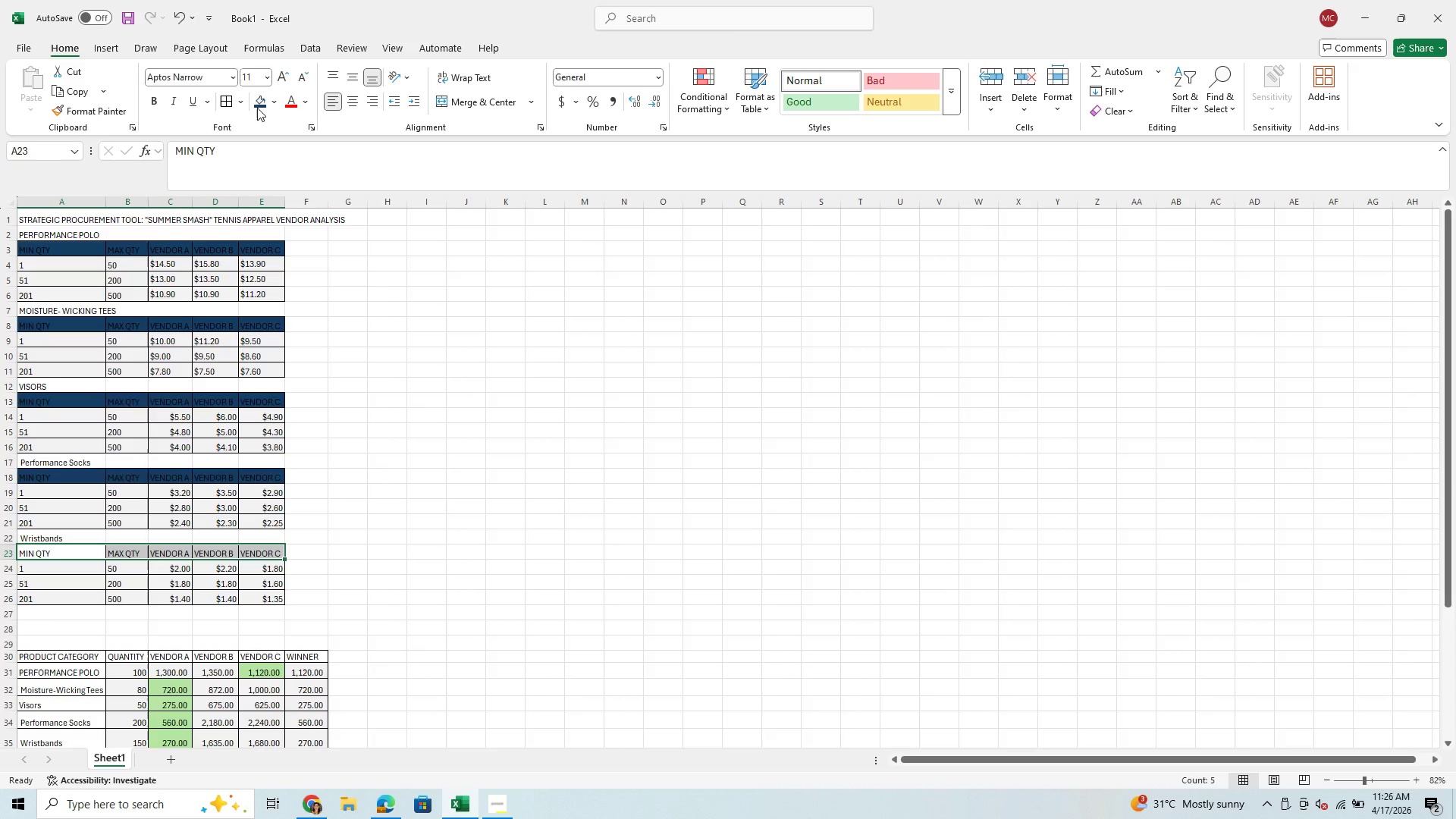 
left_click([260, 99])
 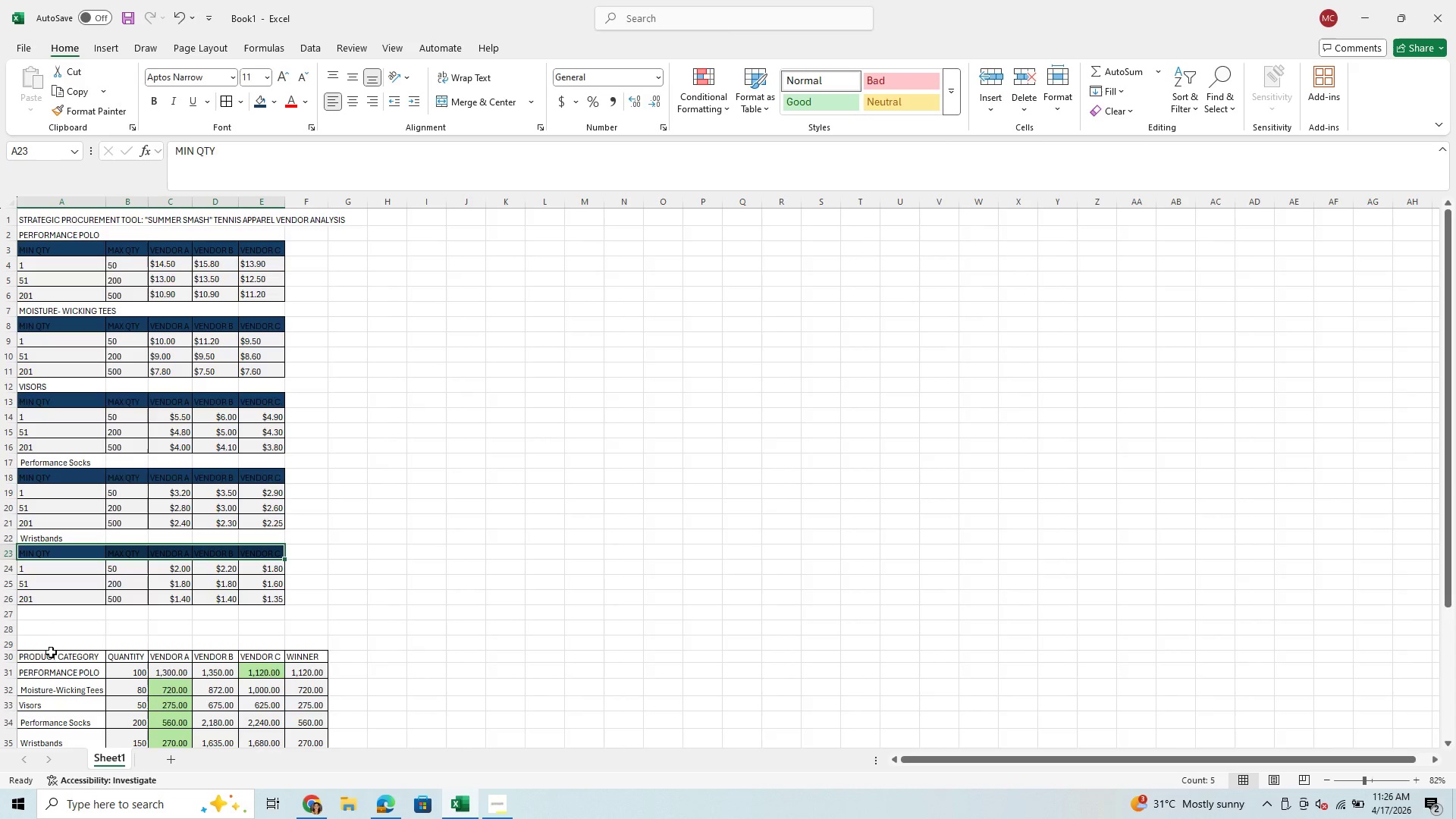 
left_click_drag(start_coordinate=[46, 656], to_coordinate=[303, 652])
 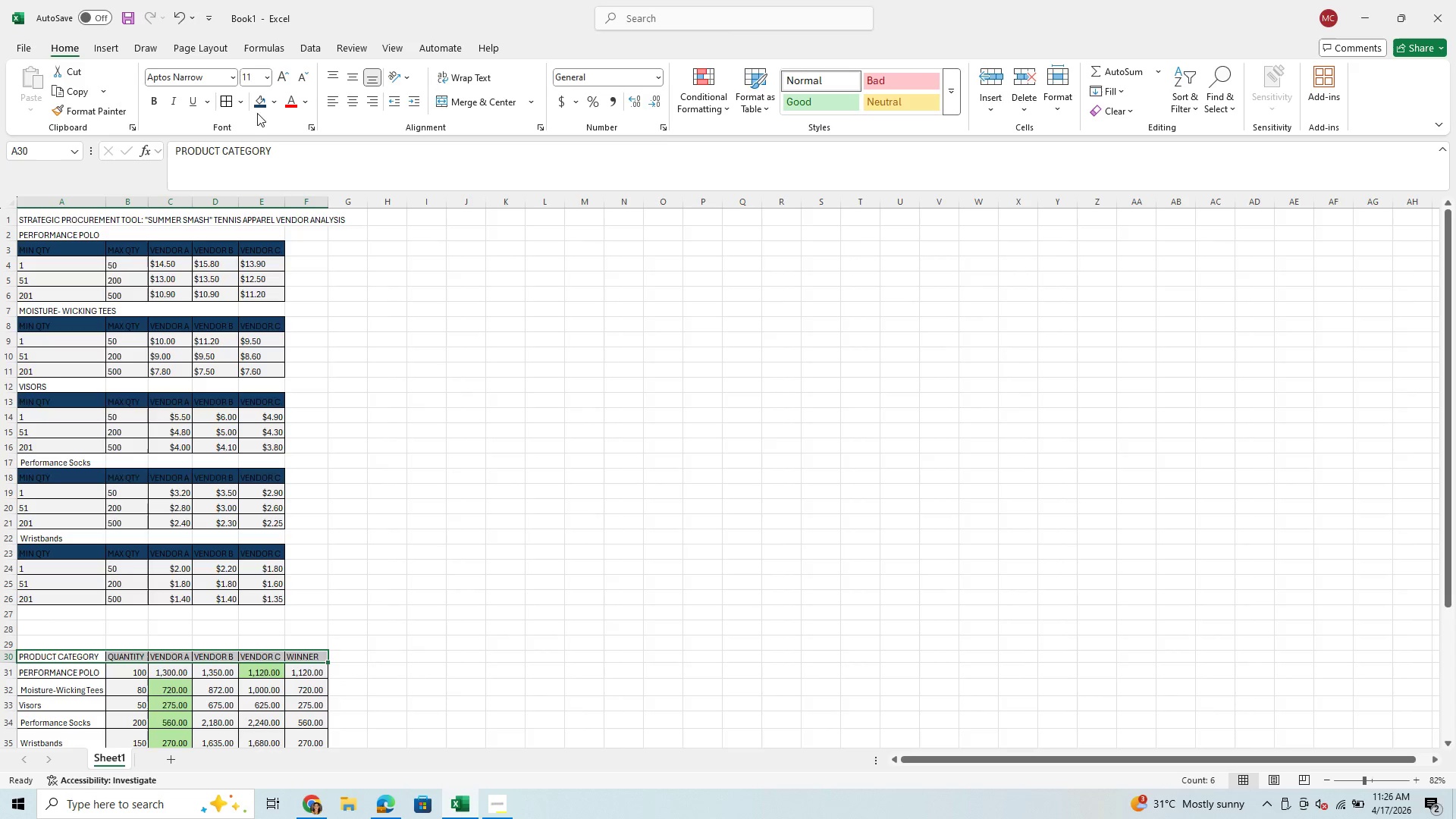 
left_click([253, 102])
 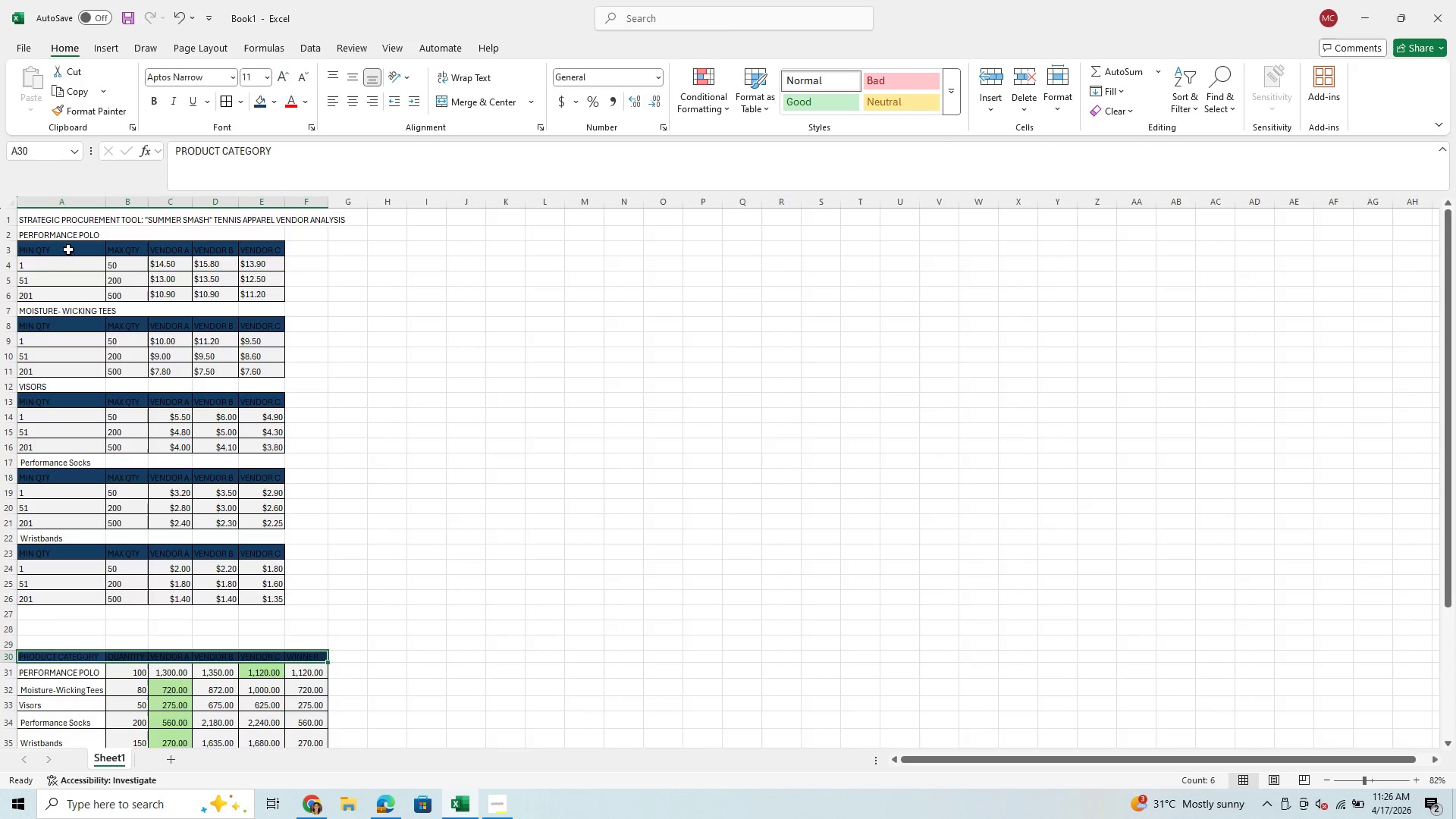 
left_click_drag(start_coordinate=[52, 249], to_coordinate=[260, 249])
 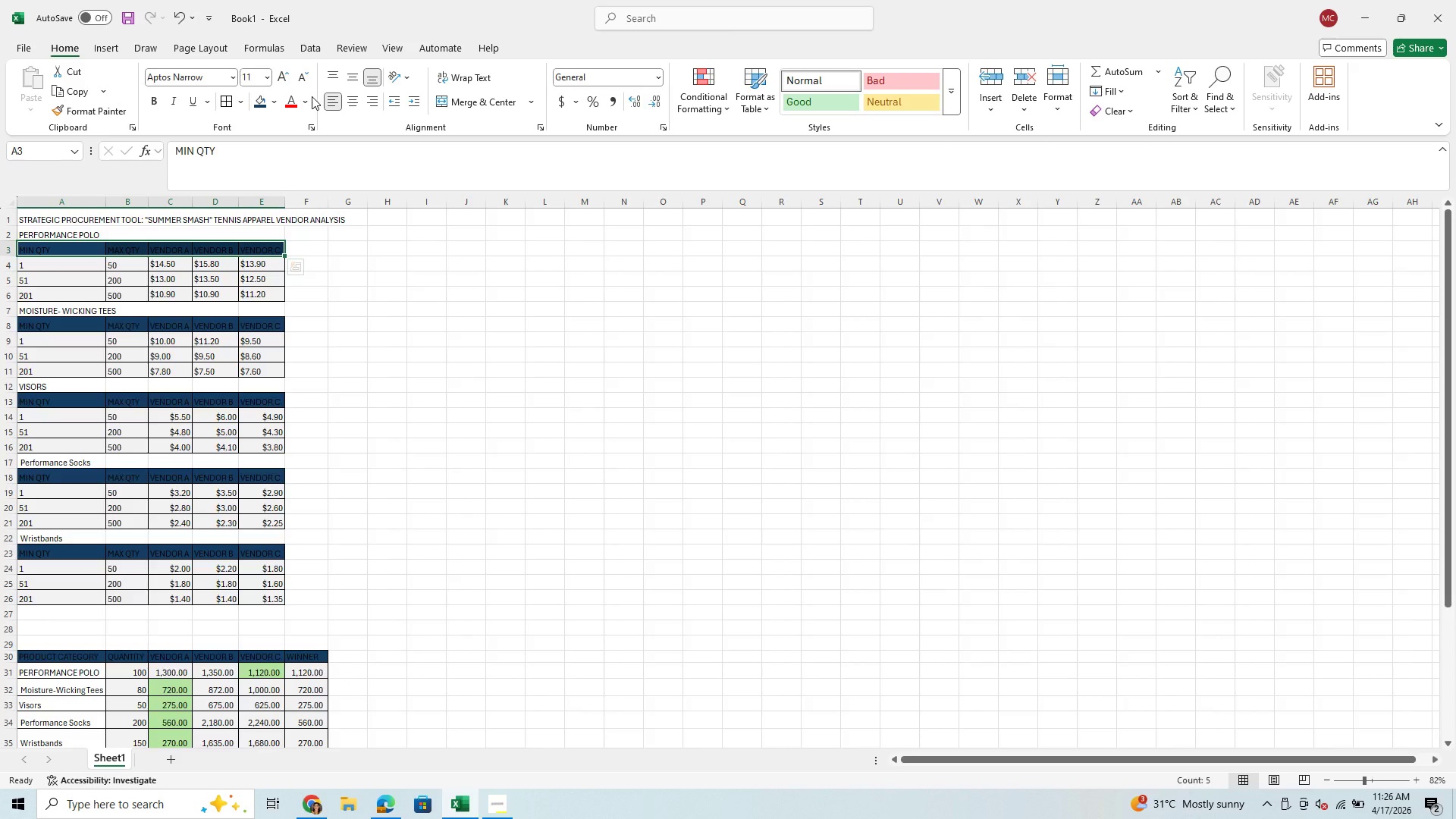 
left_click([306, 99])
 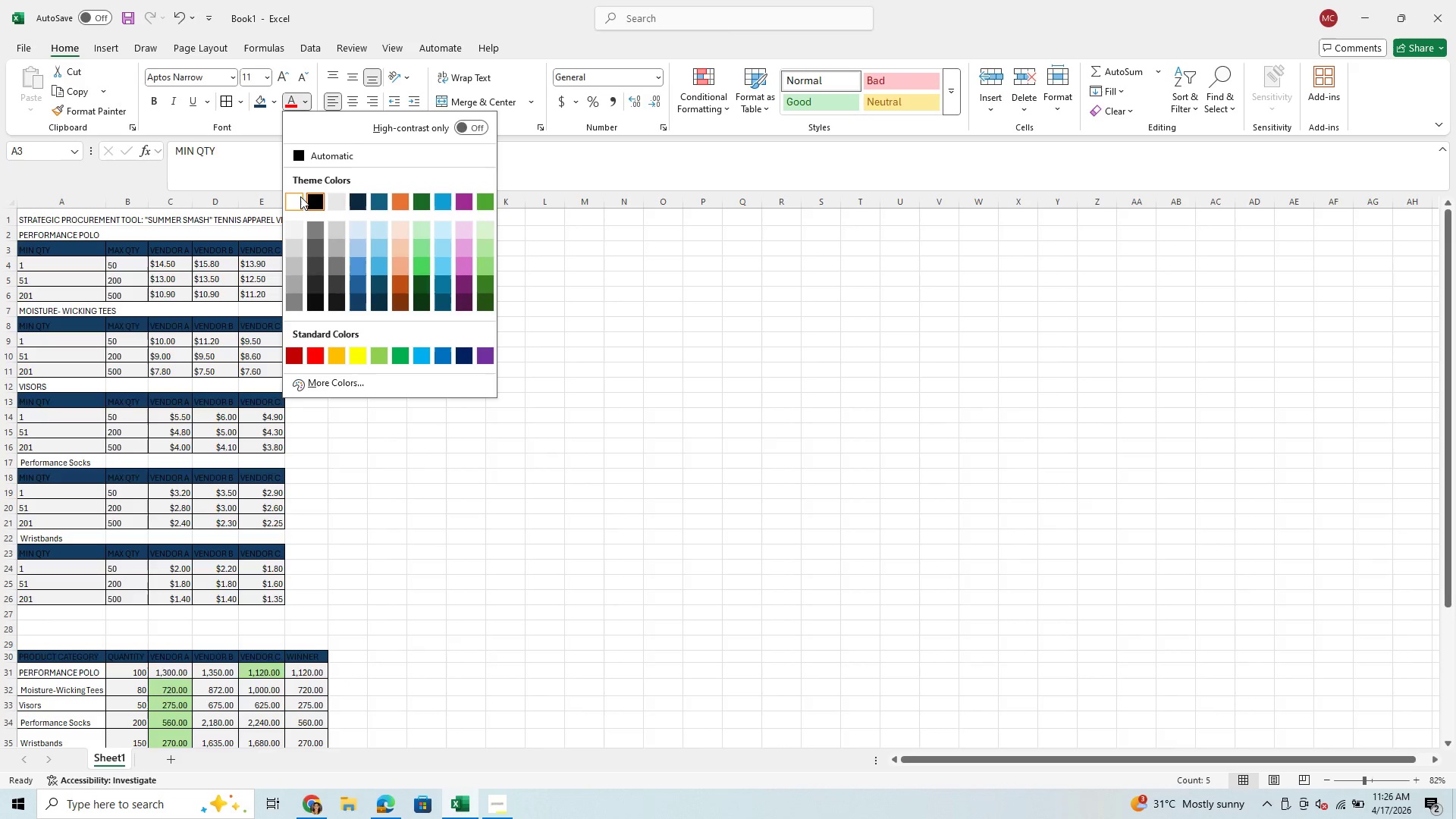 
left_click([300, 204])
 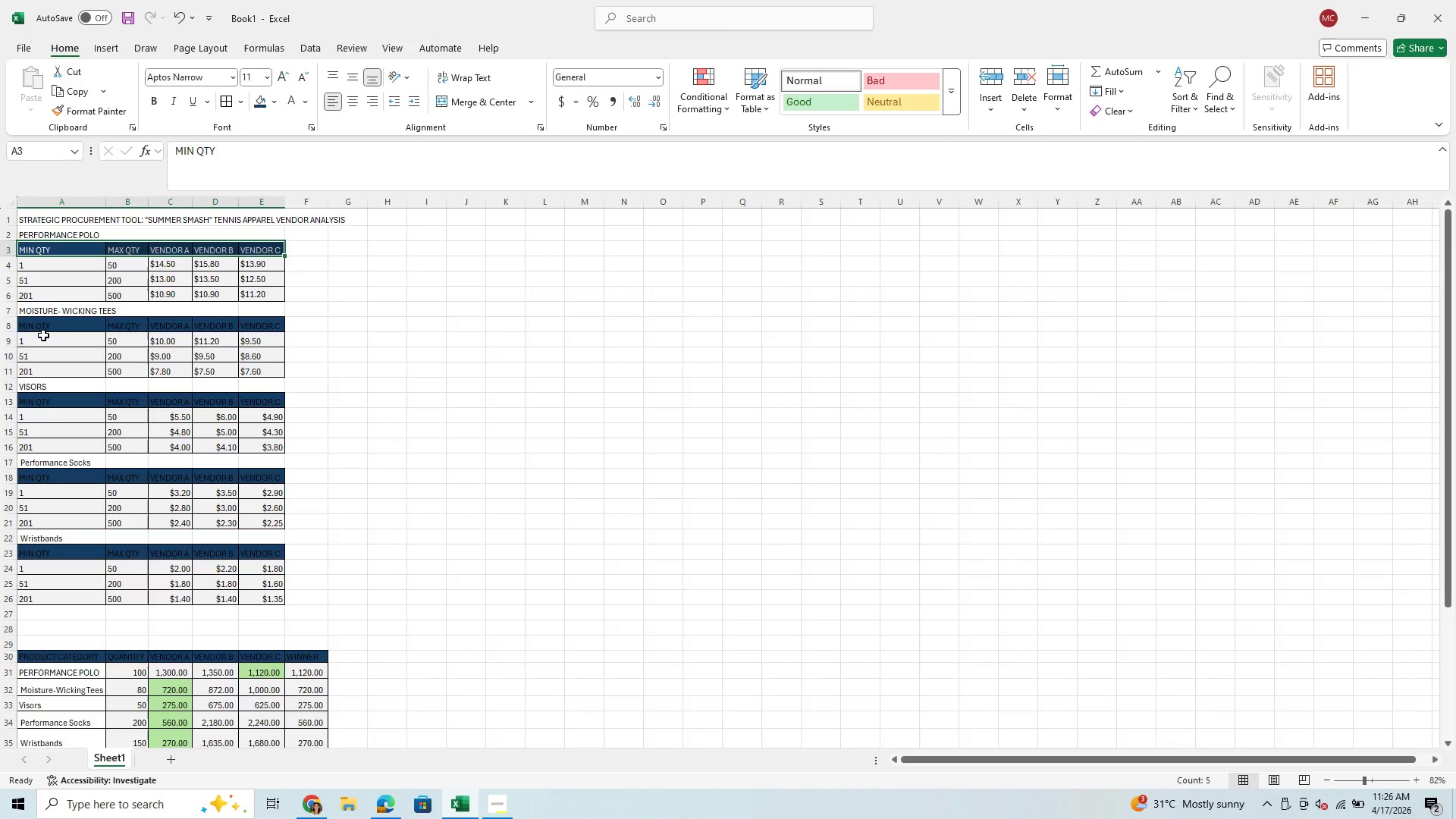 
left_click_drag(start_coordinate=[42, 331], to_coordinate=[262, 322])
 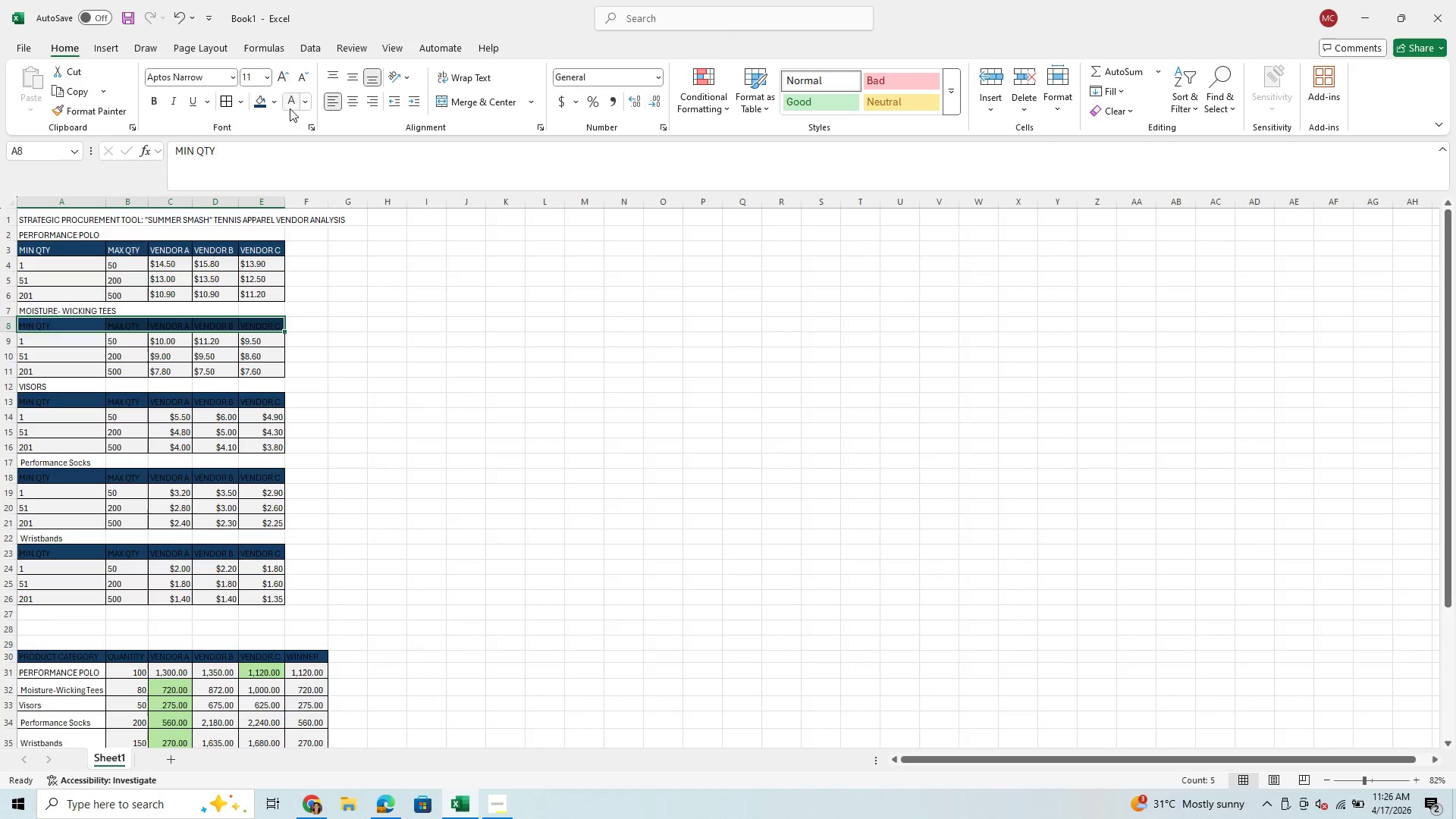 
left_click([288, 105])
 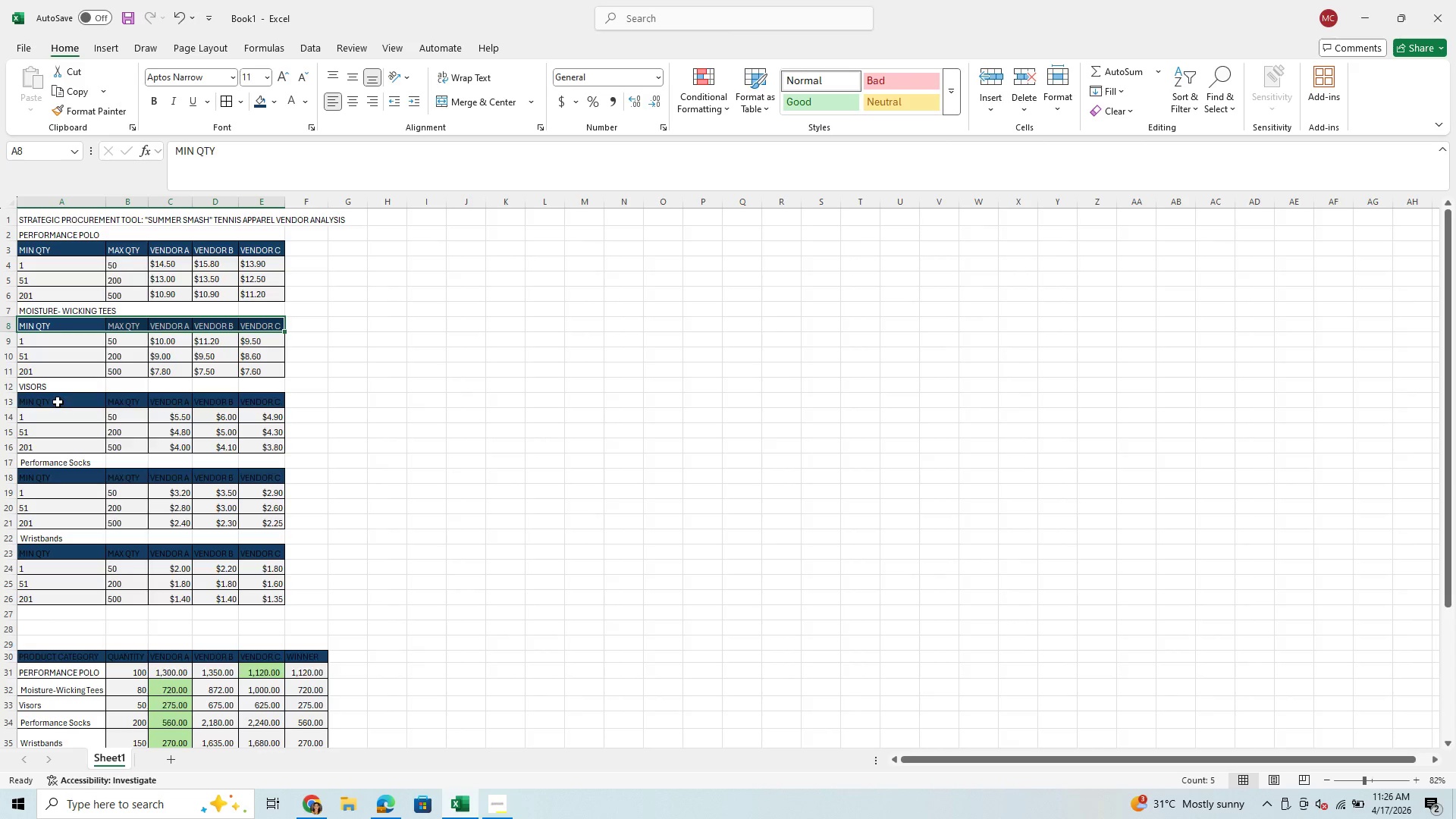 
left_click_drag(start_coordinate=[58, 402], to_coordinate=[250, 400])
 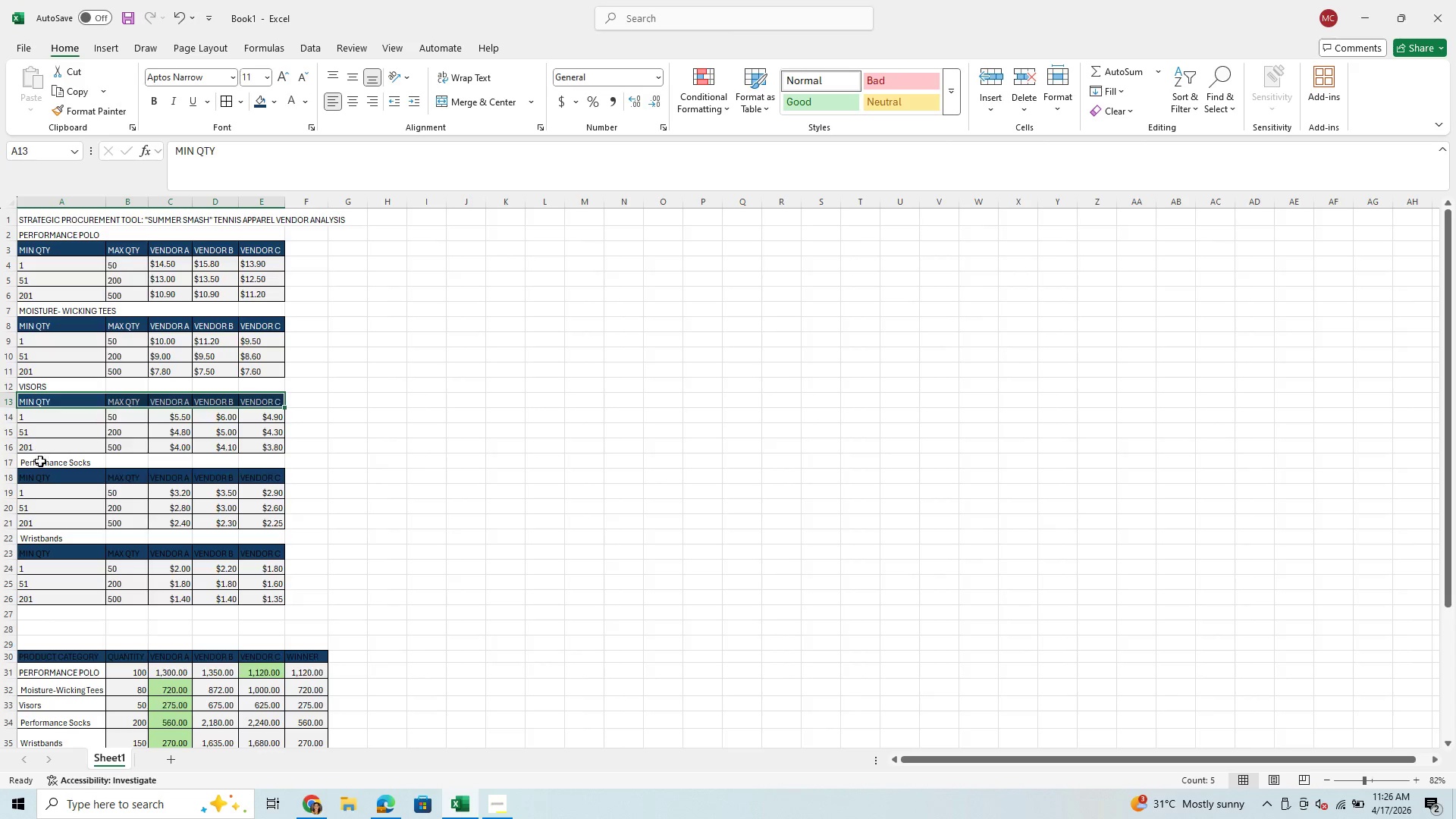 
left_click_drag(start_coordinate=[40, 475], to_coordinate=[273, 482])
 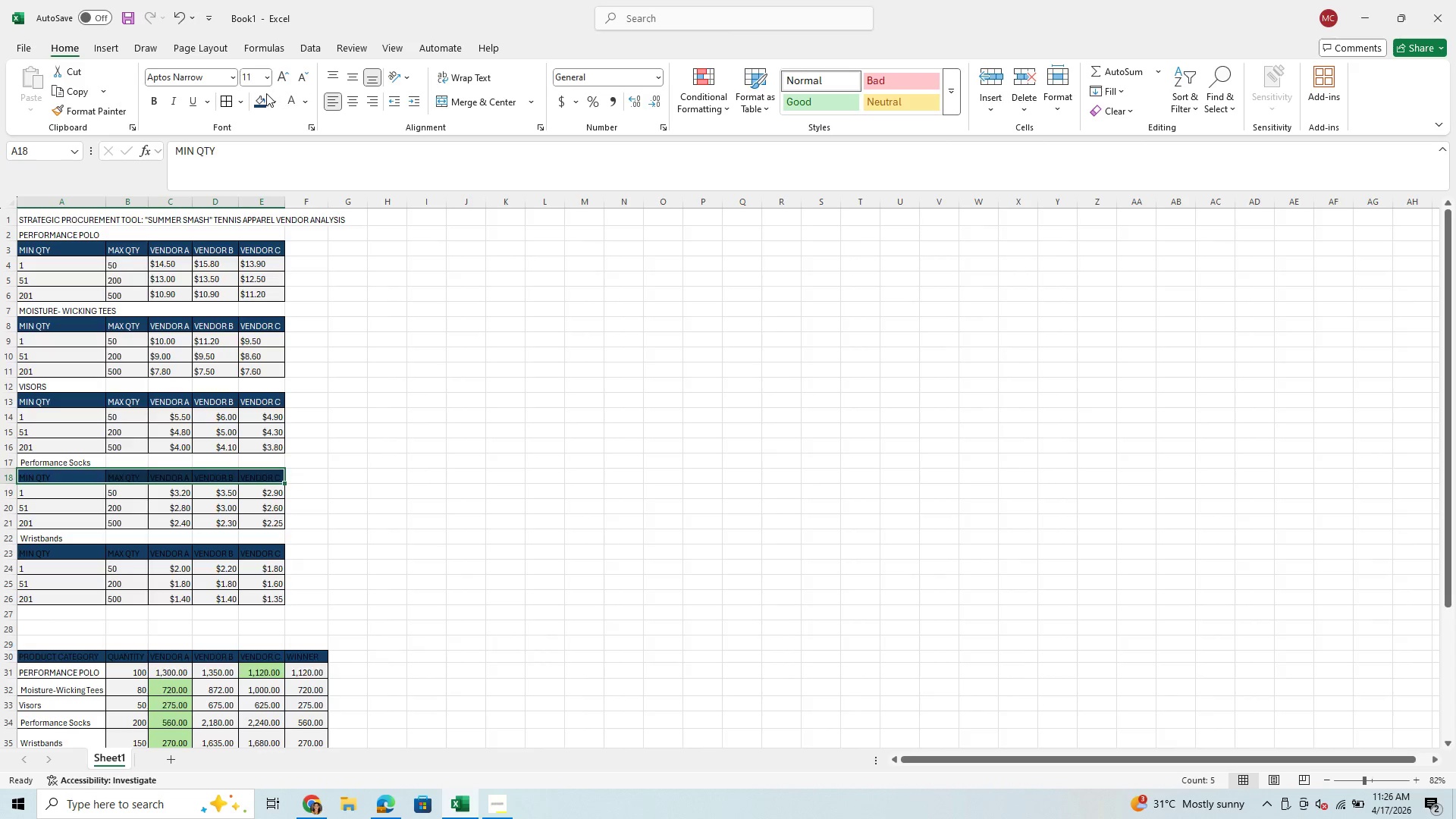 
left_click([262, 107])
 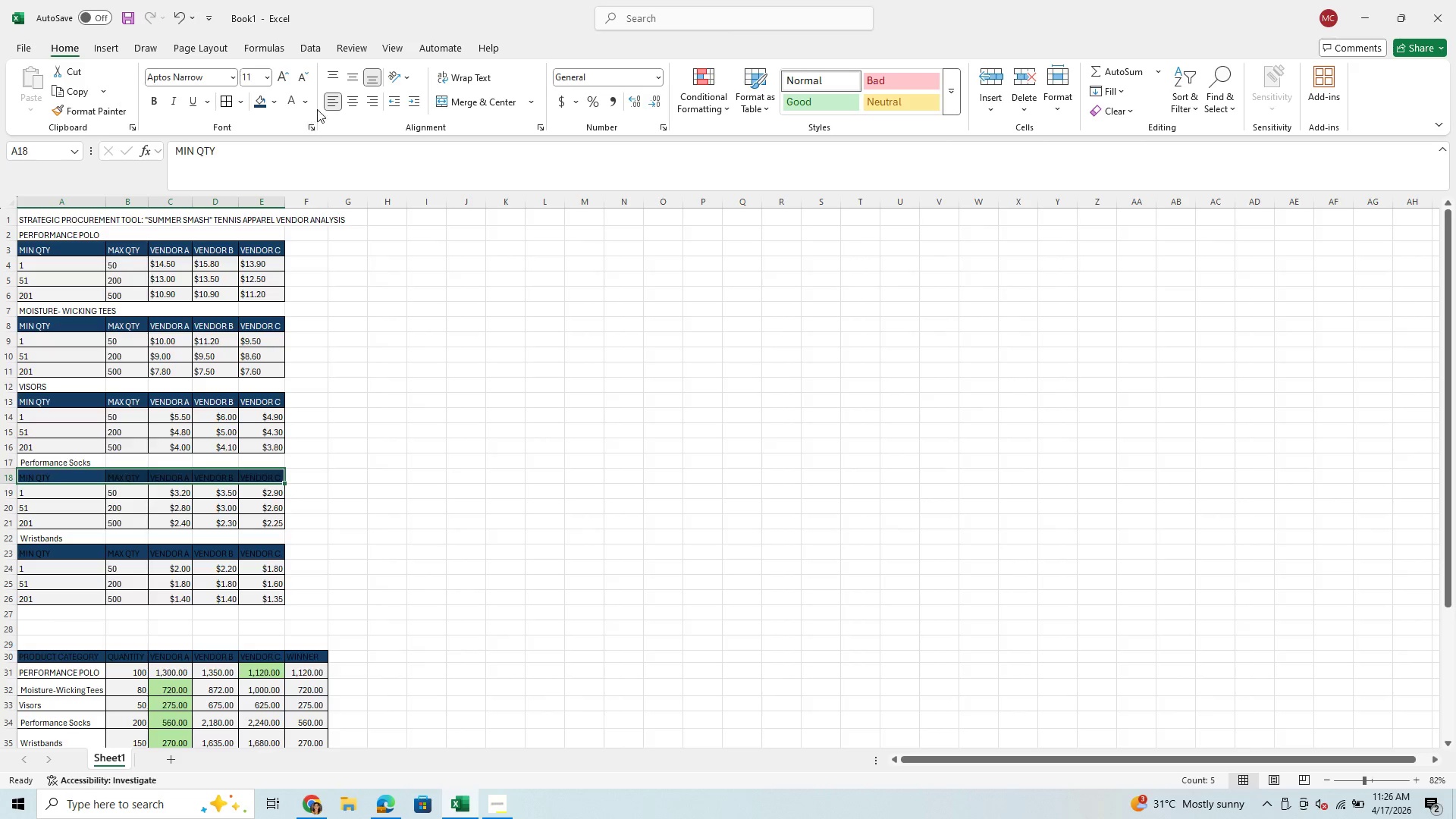 
left_click([293, 99])
 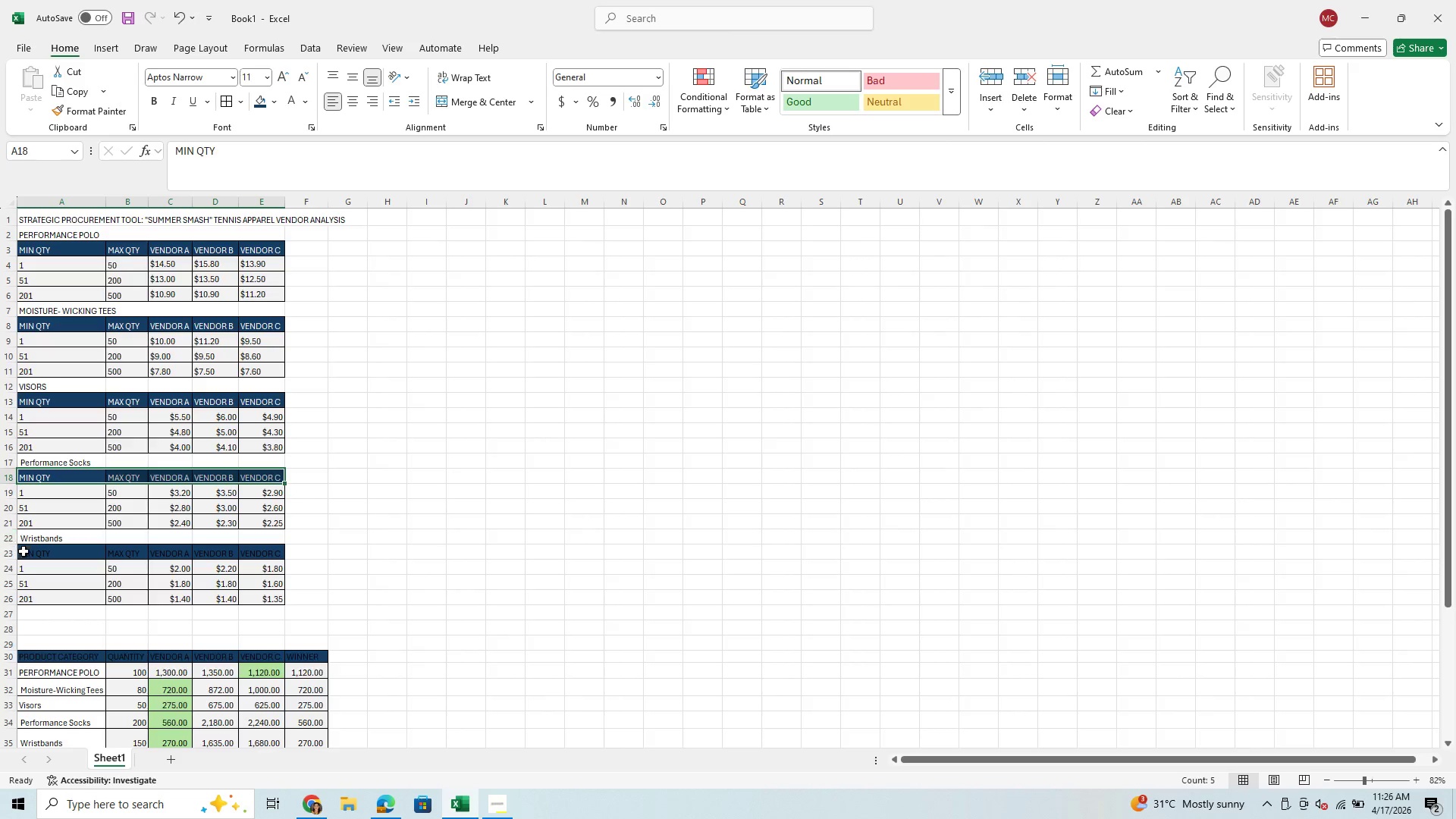 
left_click_drag(start_coordinate=[25, 554], to_coordinate=[251, 548])
 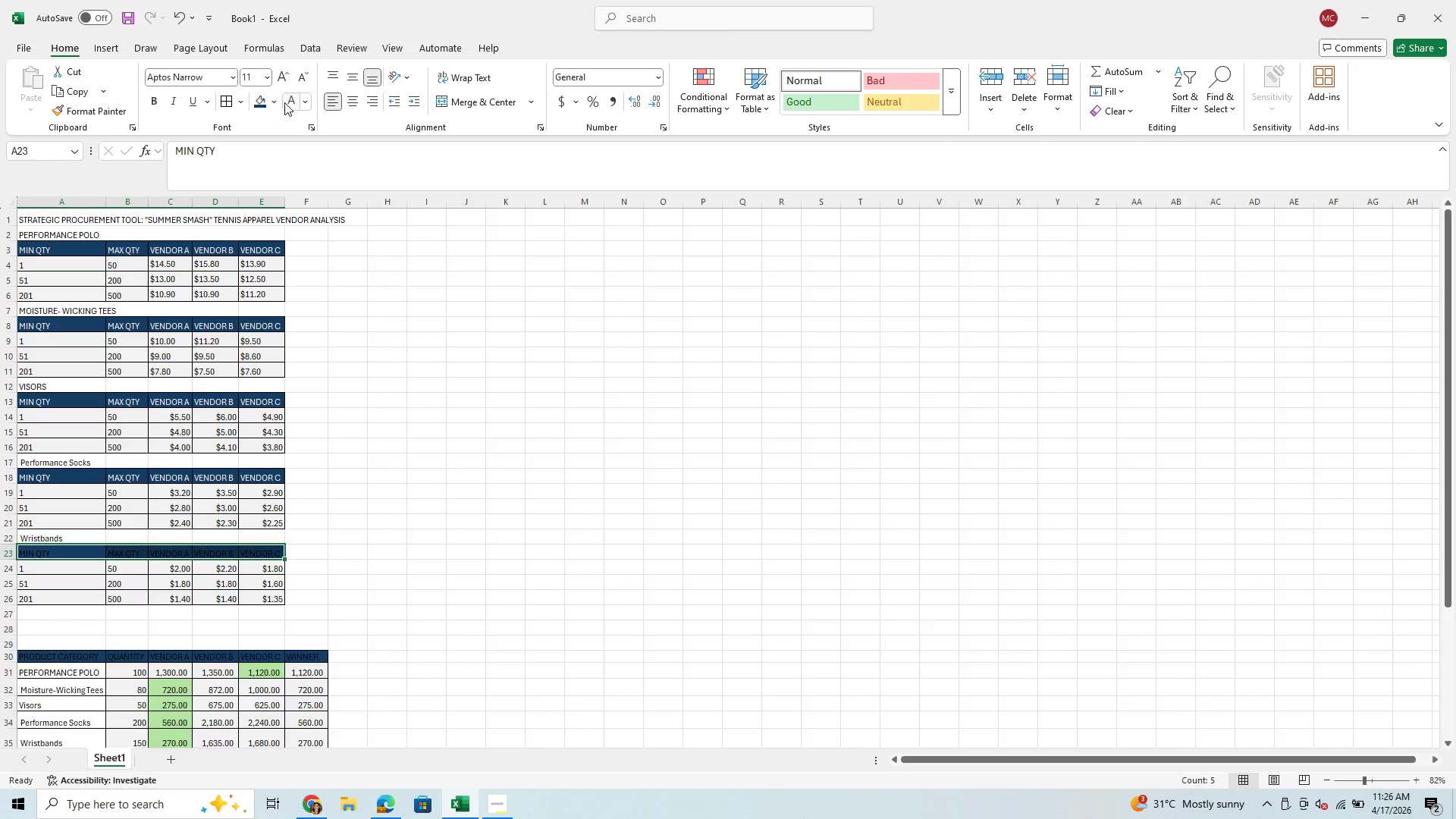 
left_click([288, 101])
 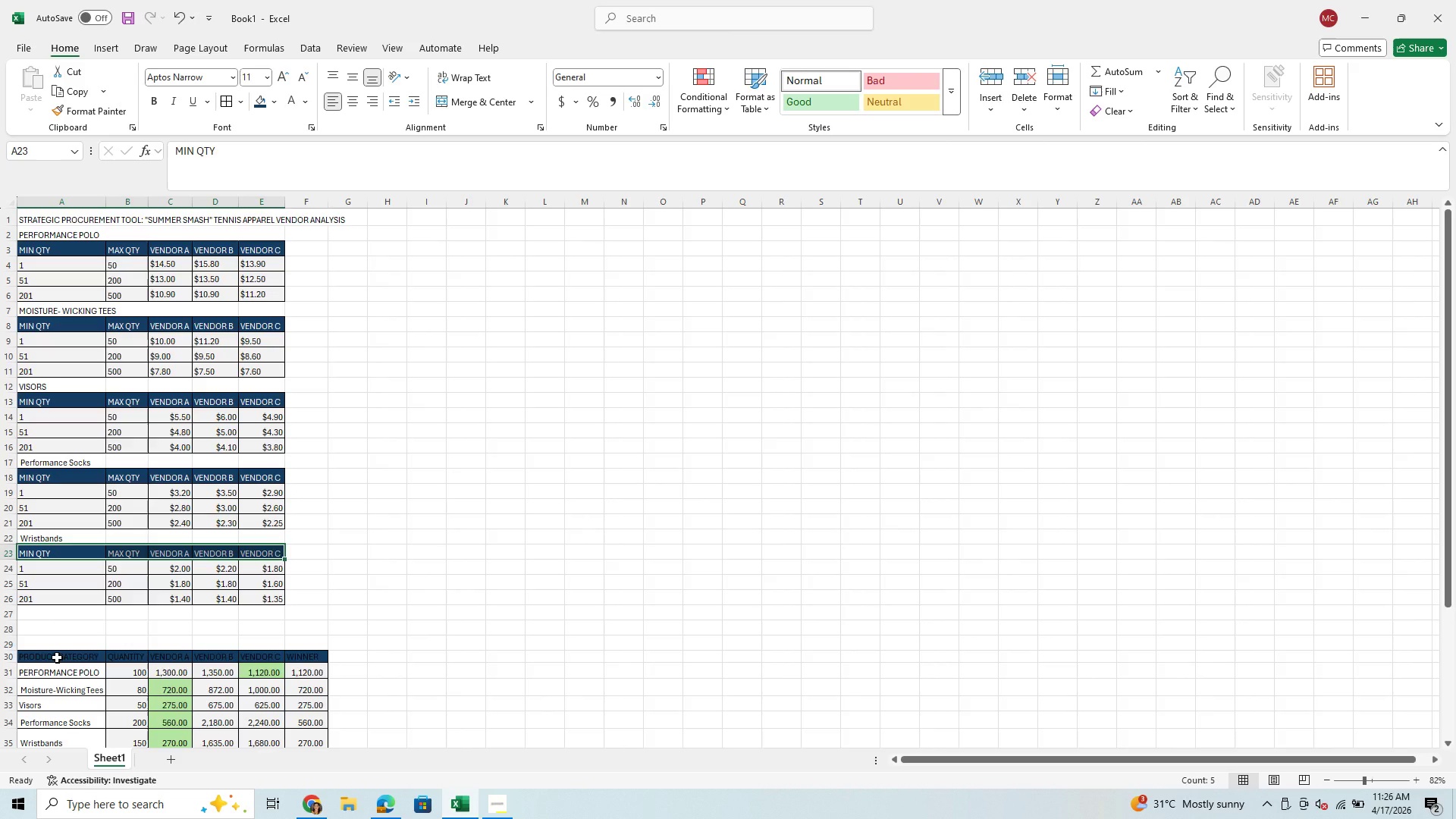 
left_click_drag(start_coordinate=[57, 657], to_coordinate=[293, 653])
 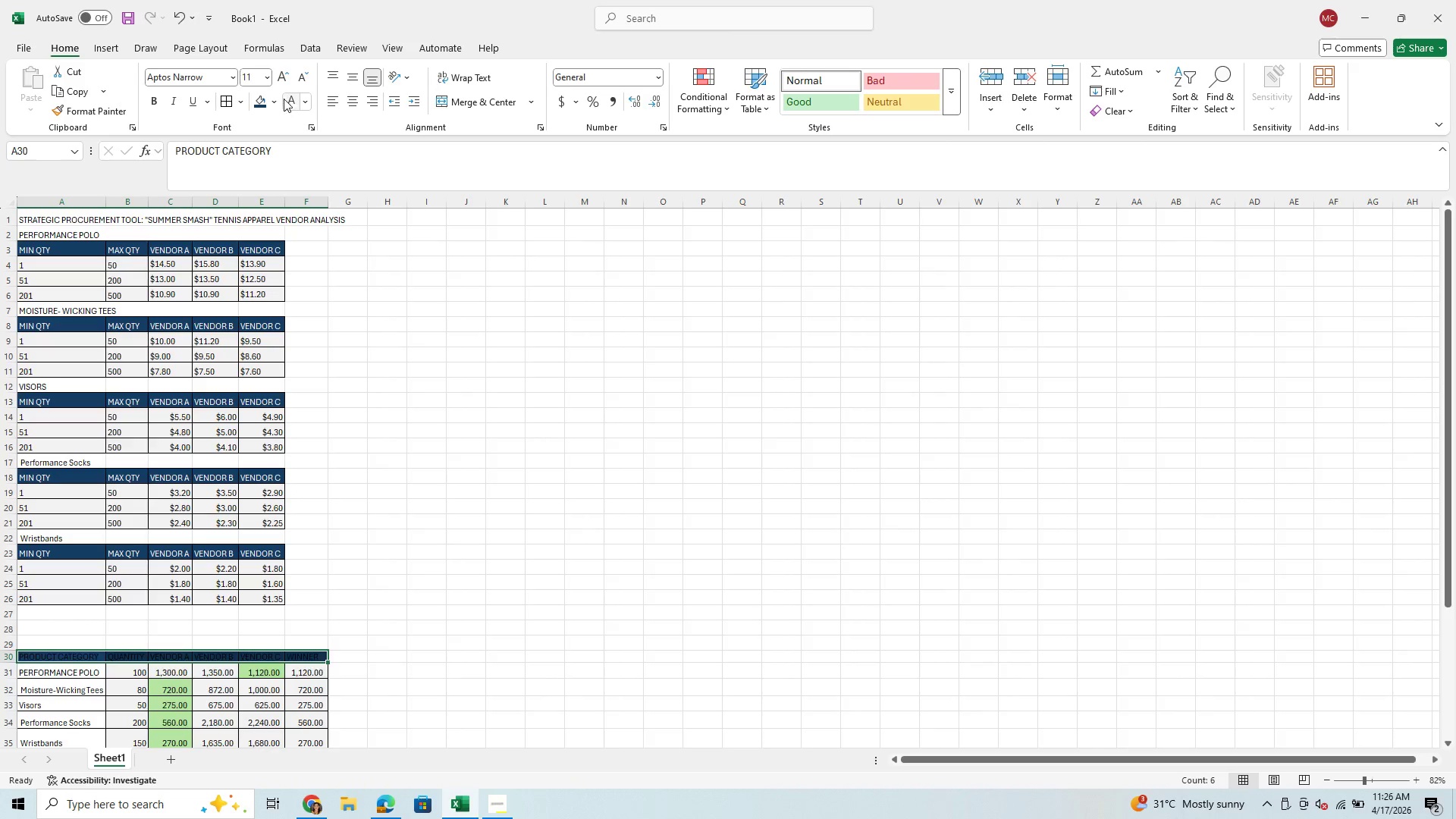 
left_click([291, 103])
 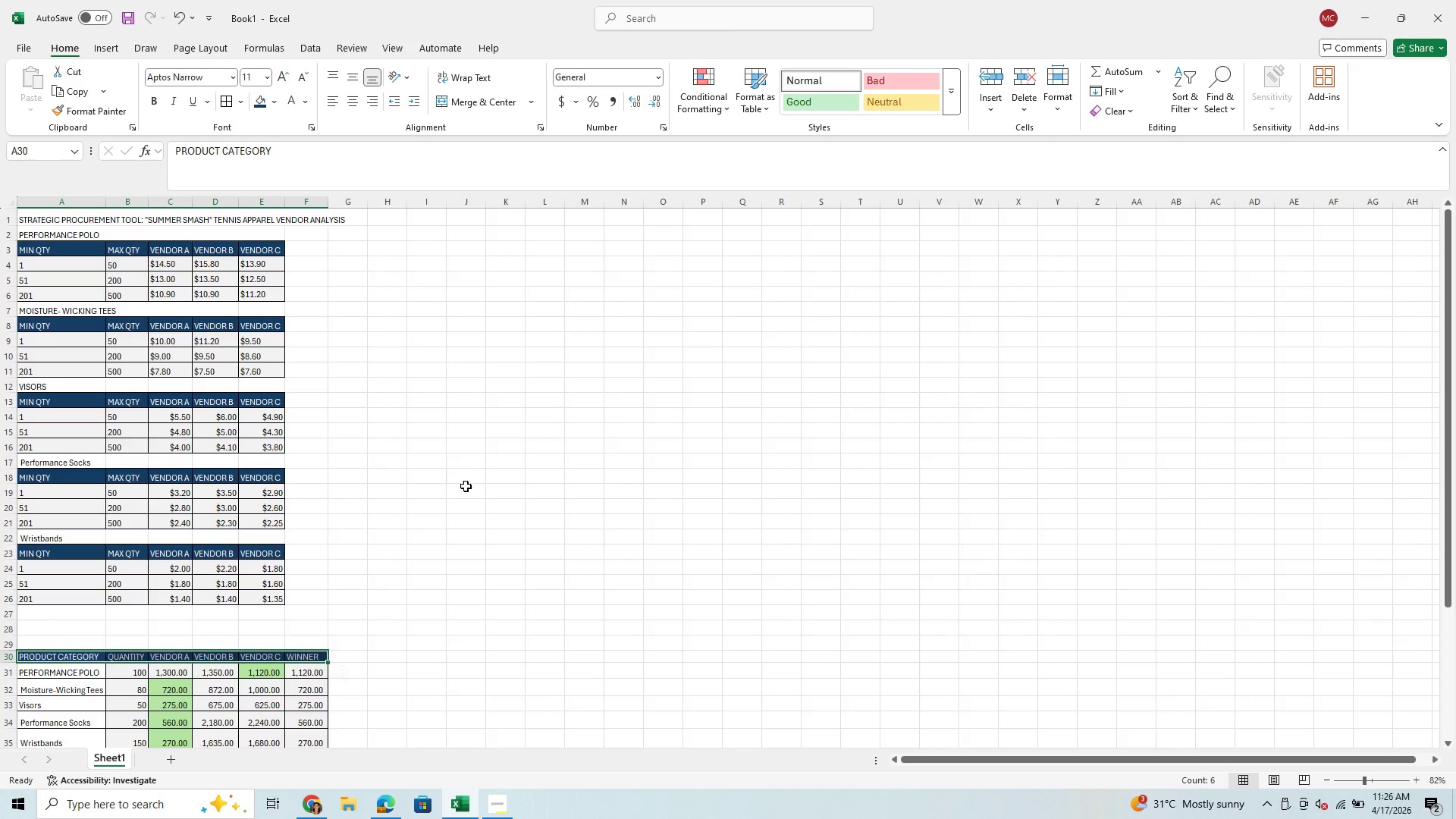 
scroll: coordinate [482, 509], scroll_direction: down, amount: 4.0
 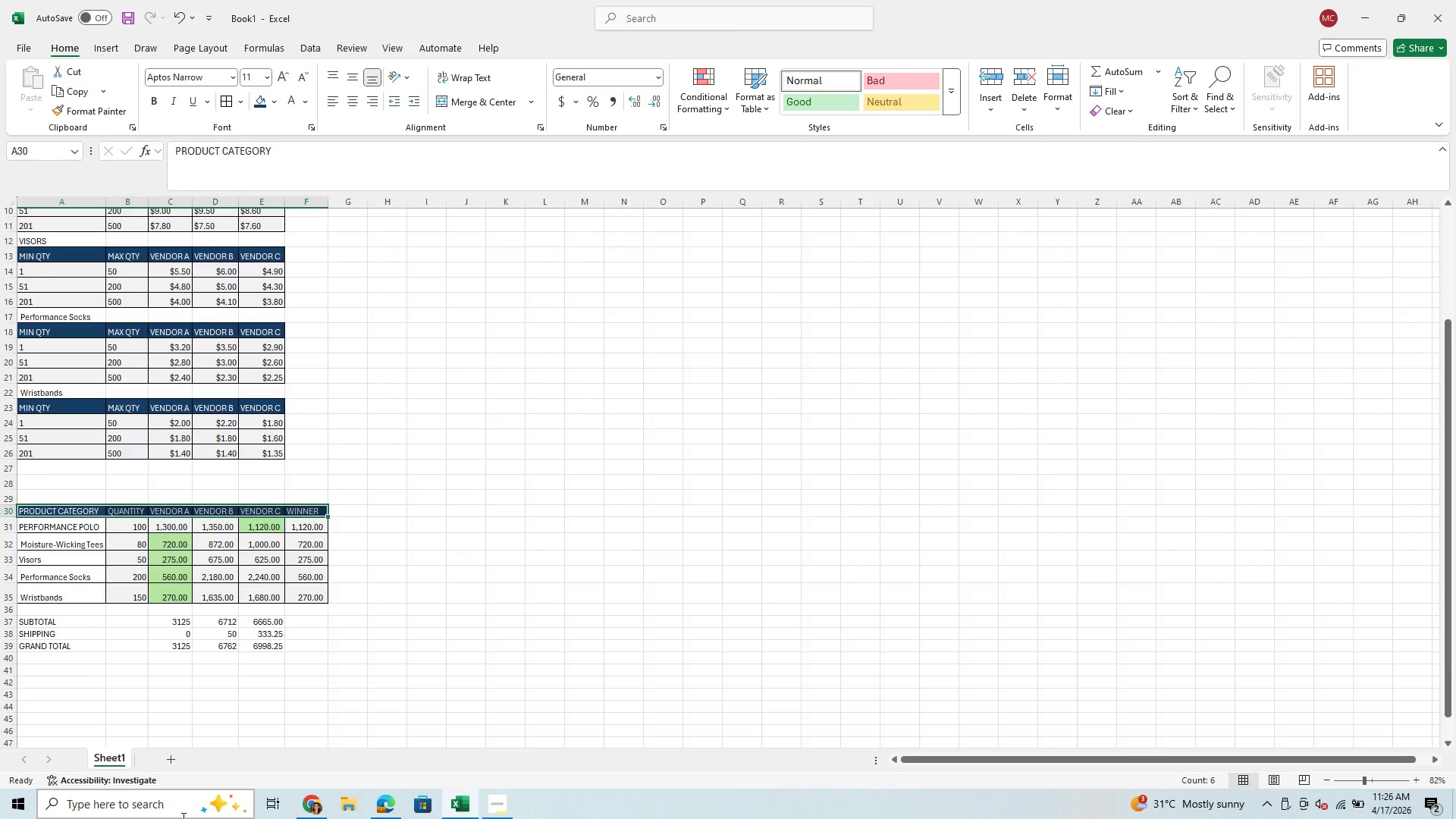 
wait(17.21)
 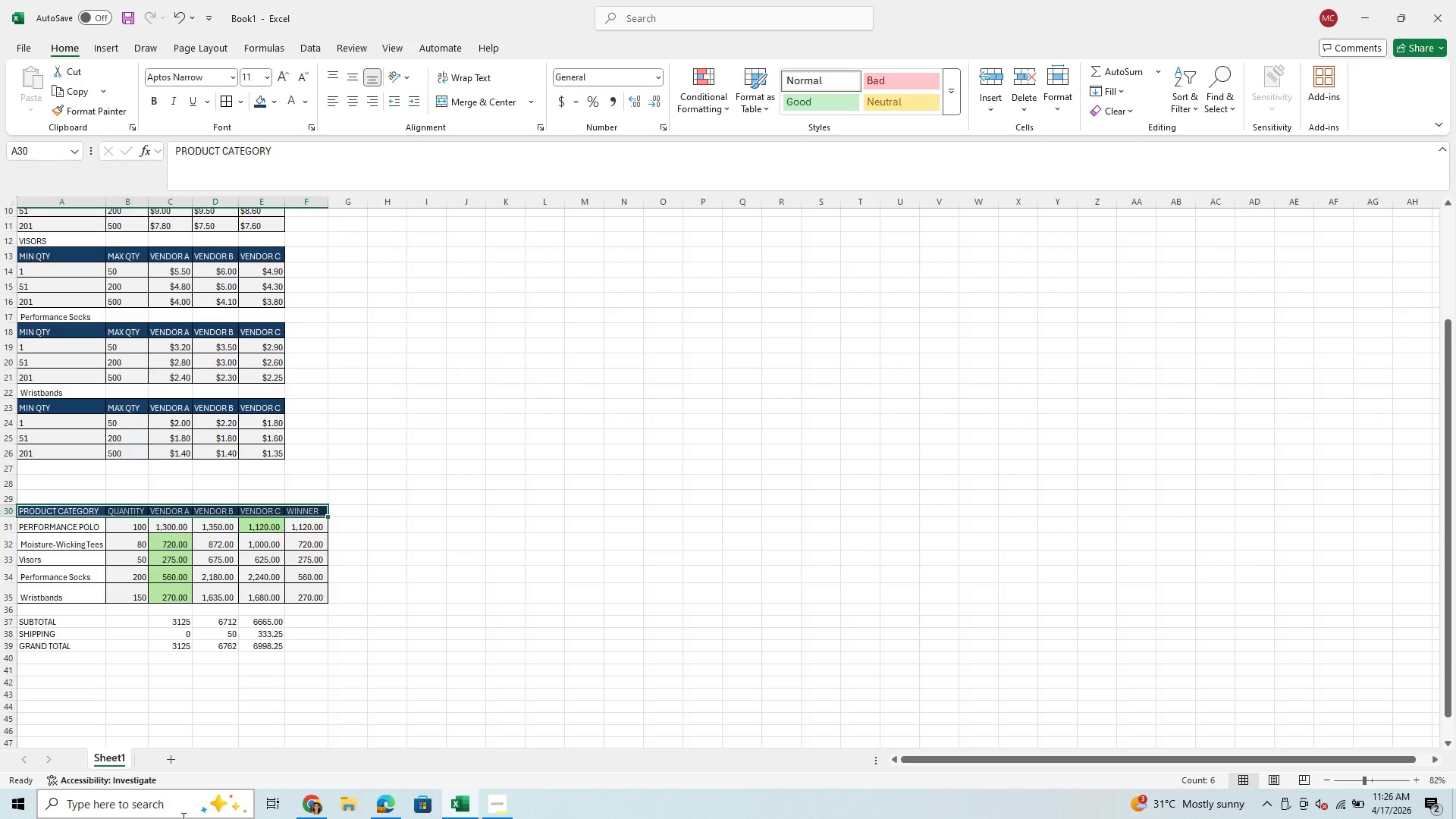 
scroll: coordinate [362, 495], scroll_direction: up, amount: 7.0
 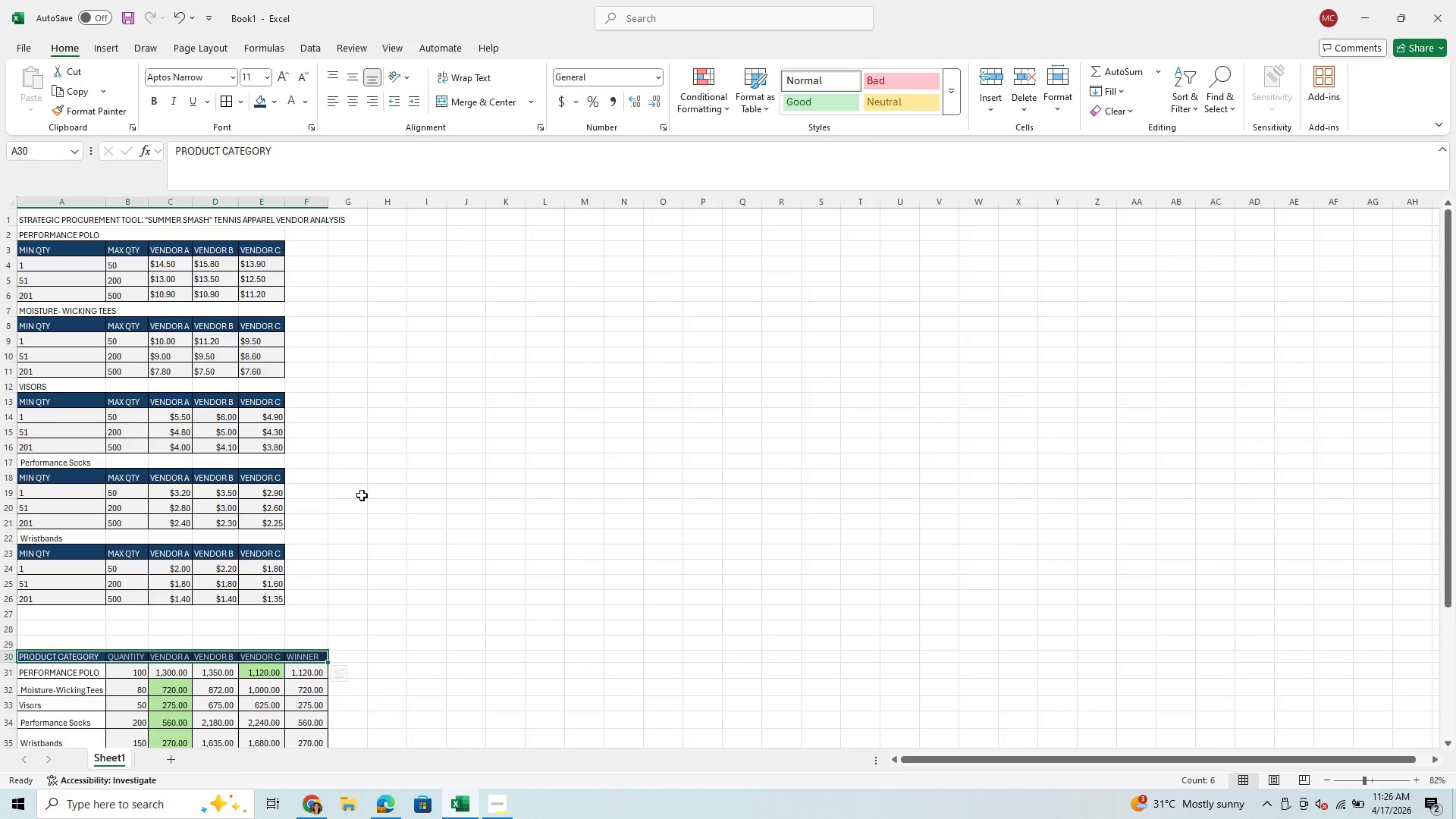 
scroll: coordinate [362, 495], scroll_direction: down, amount: 3.0
 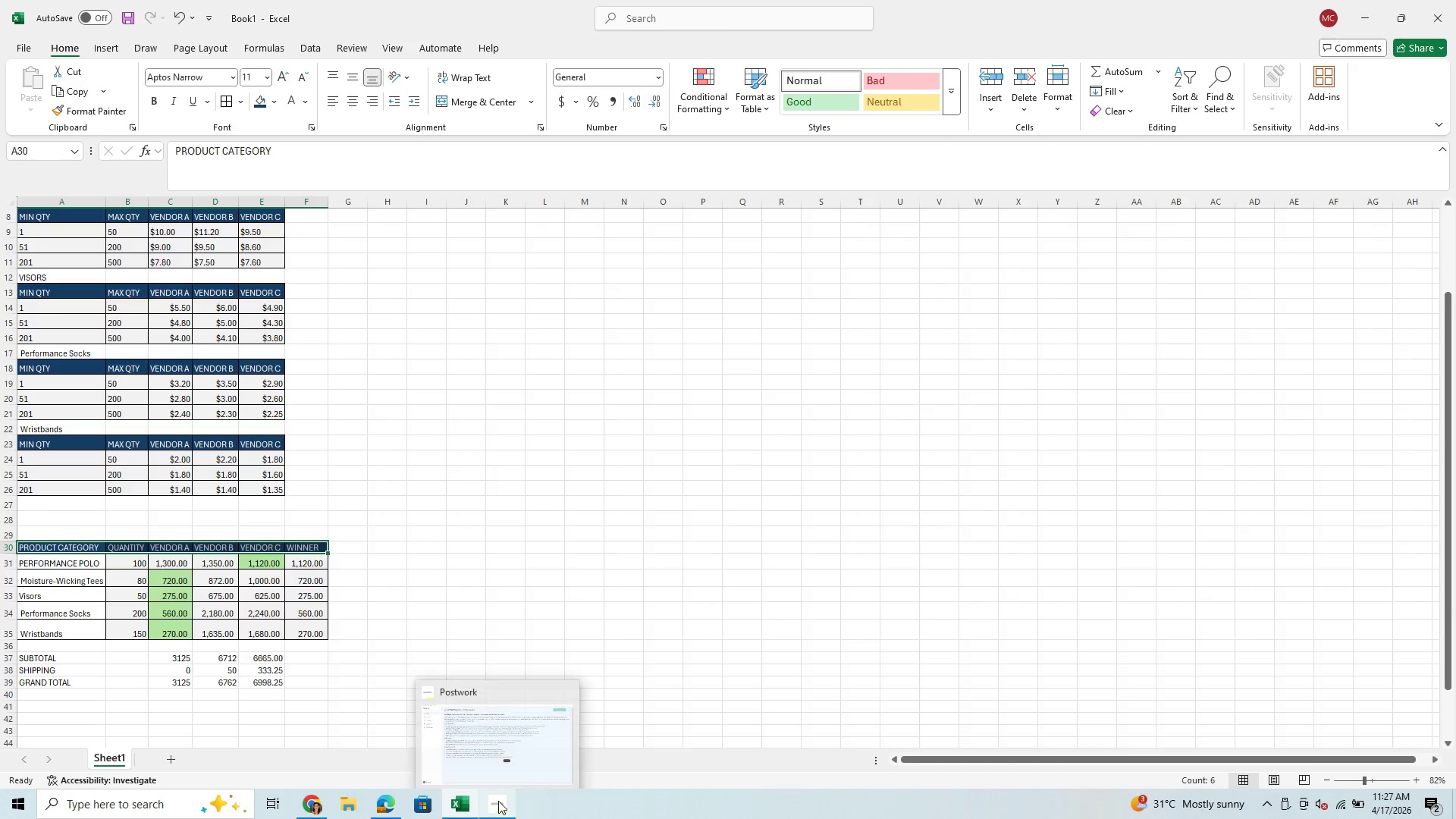 
left_click([498, 755])